 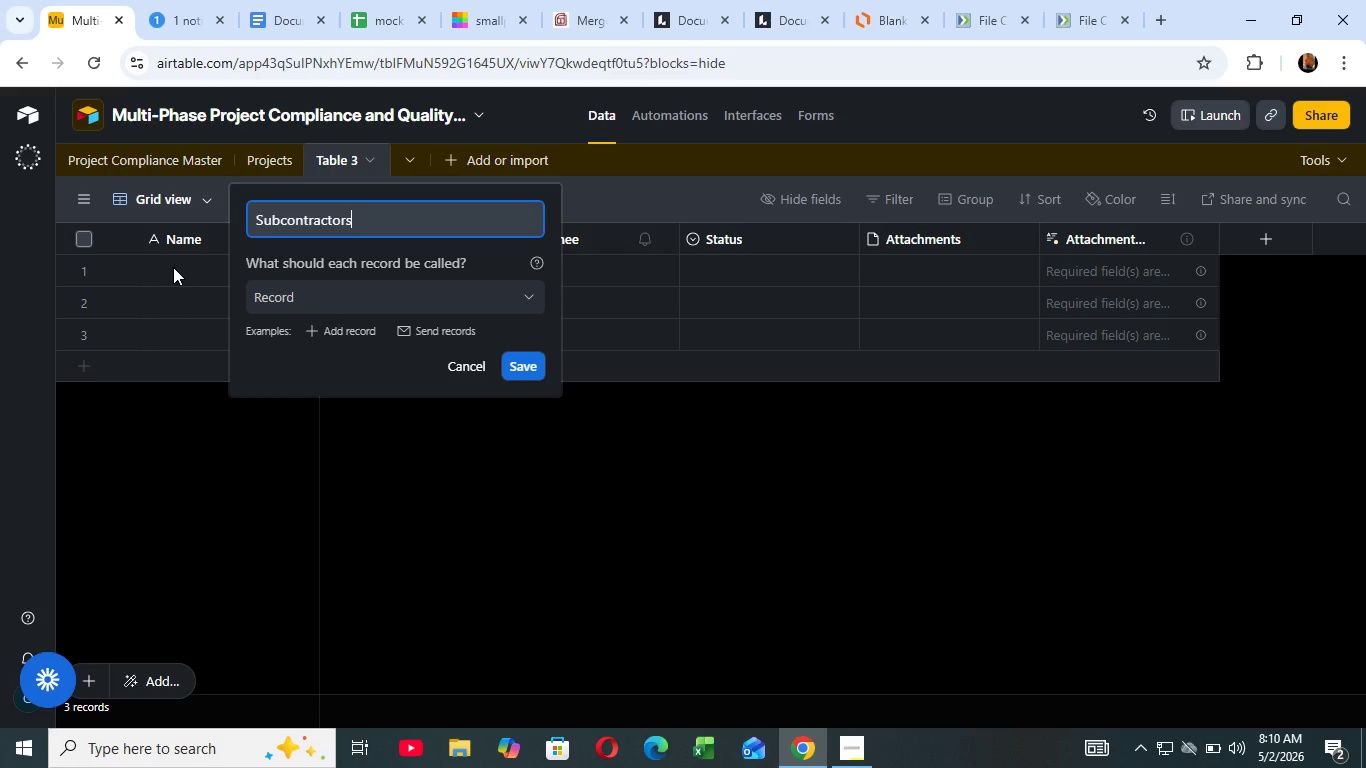 
key(Space)
 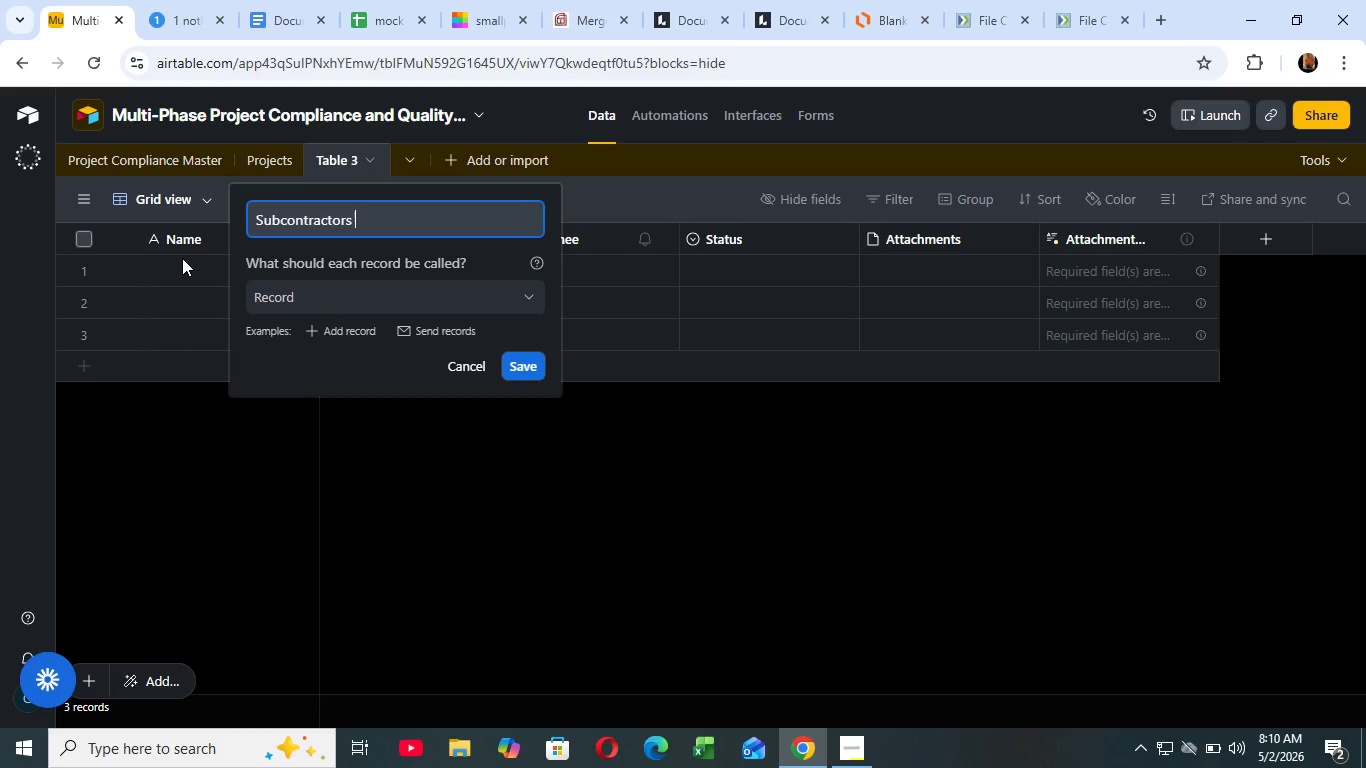 
type(())
 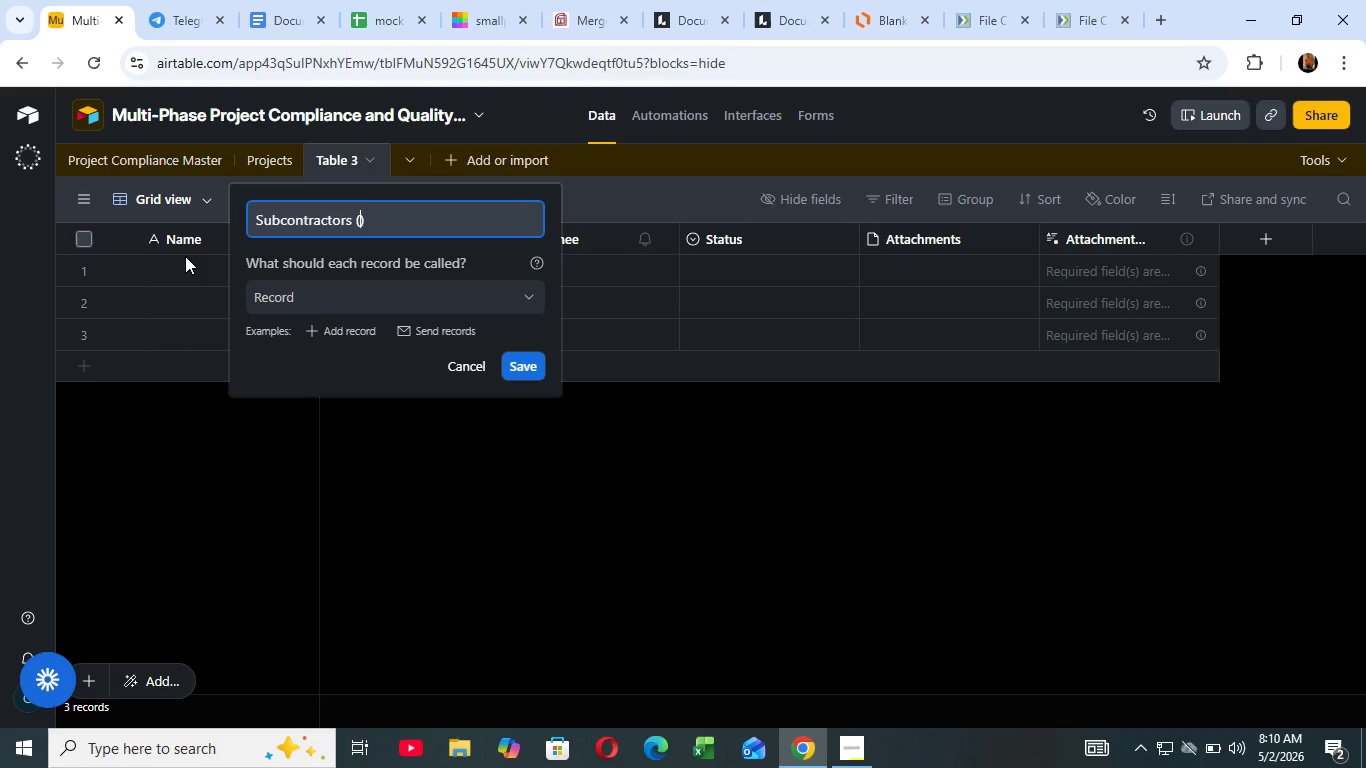 
key(ArrowLeft)
 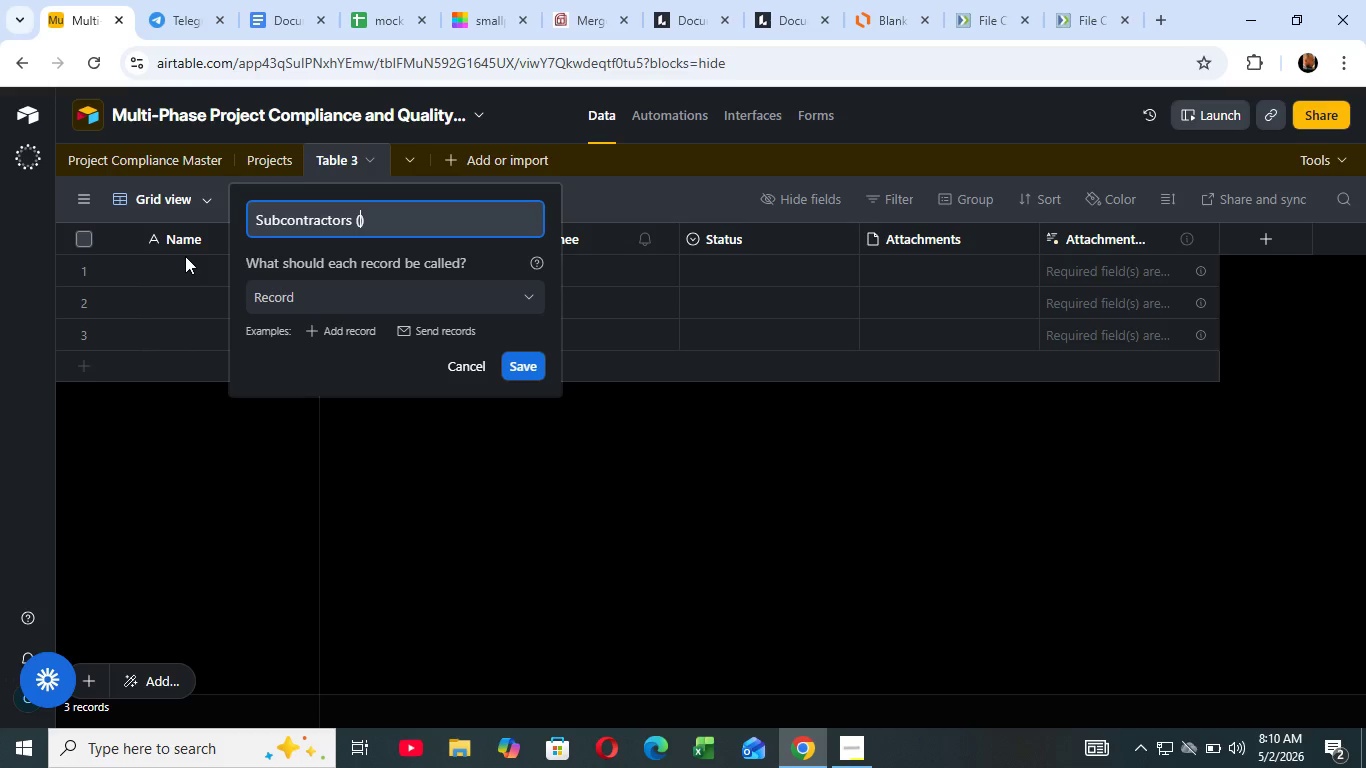 
type(PERFormance)
 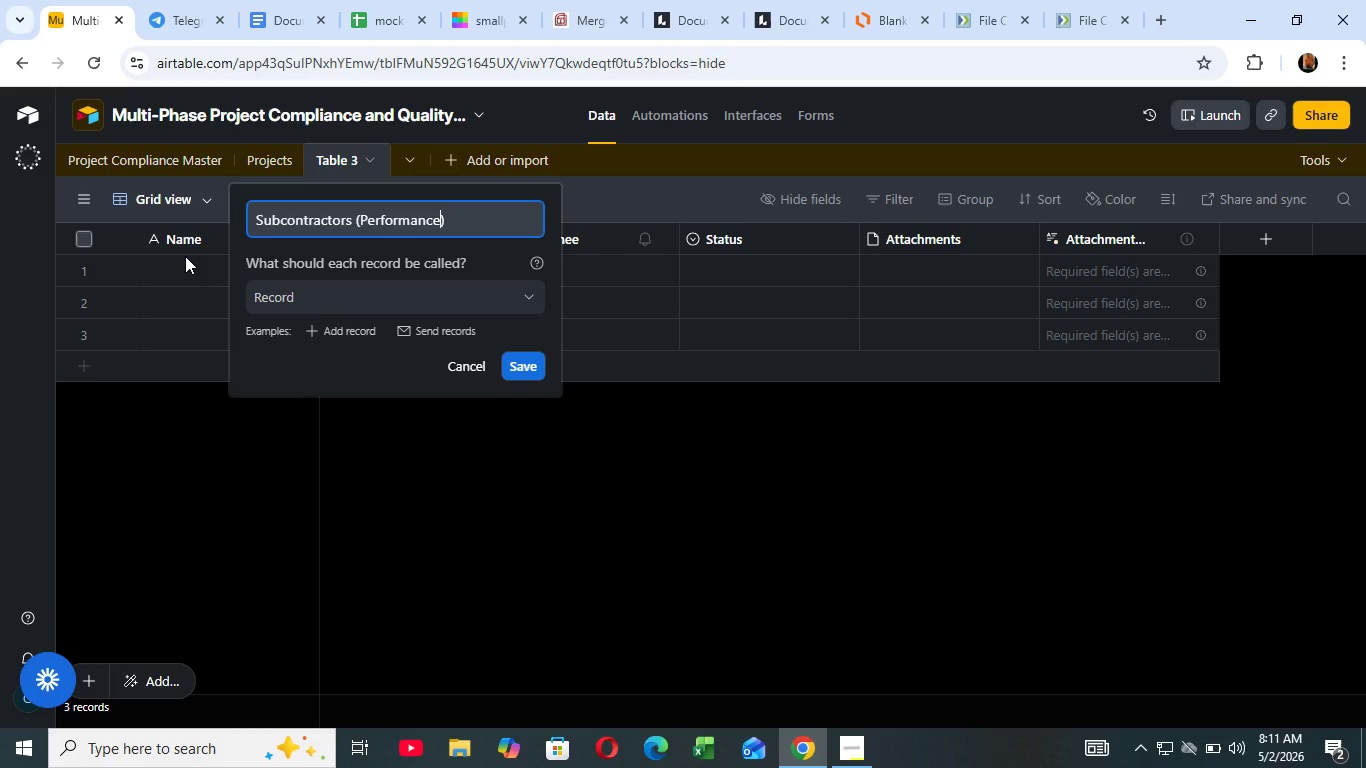 
wait(64.8)
 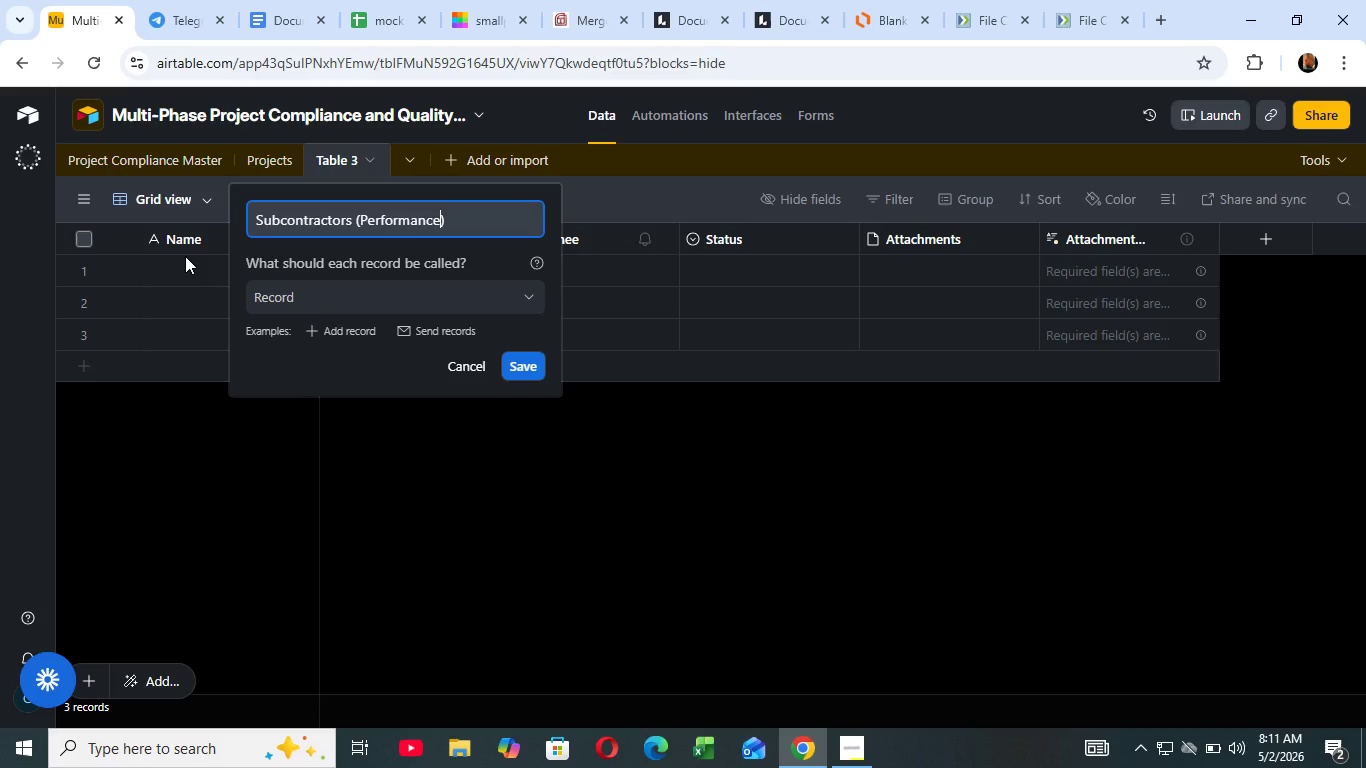 
type( tRa)
key(Backspace)
key(Backspace)
key(Backspace)
type(Trackin)
 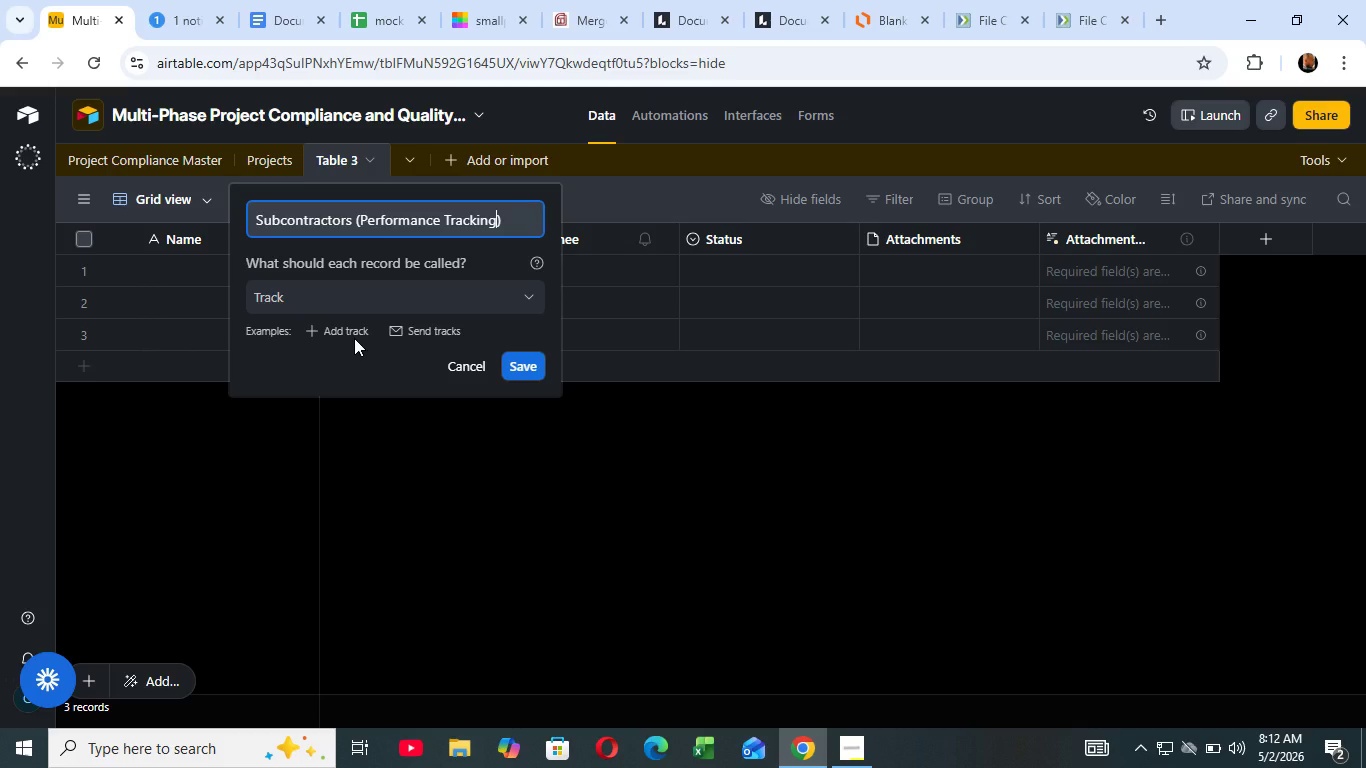 
wait(42.88)
 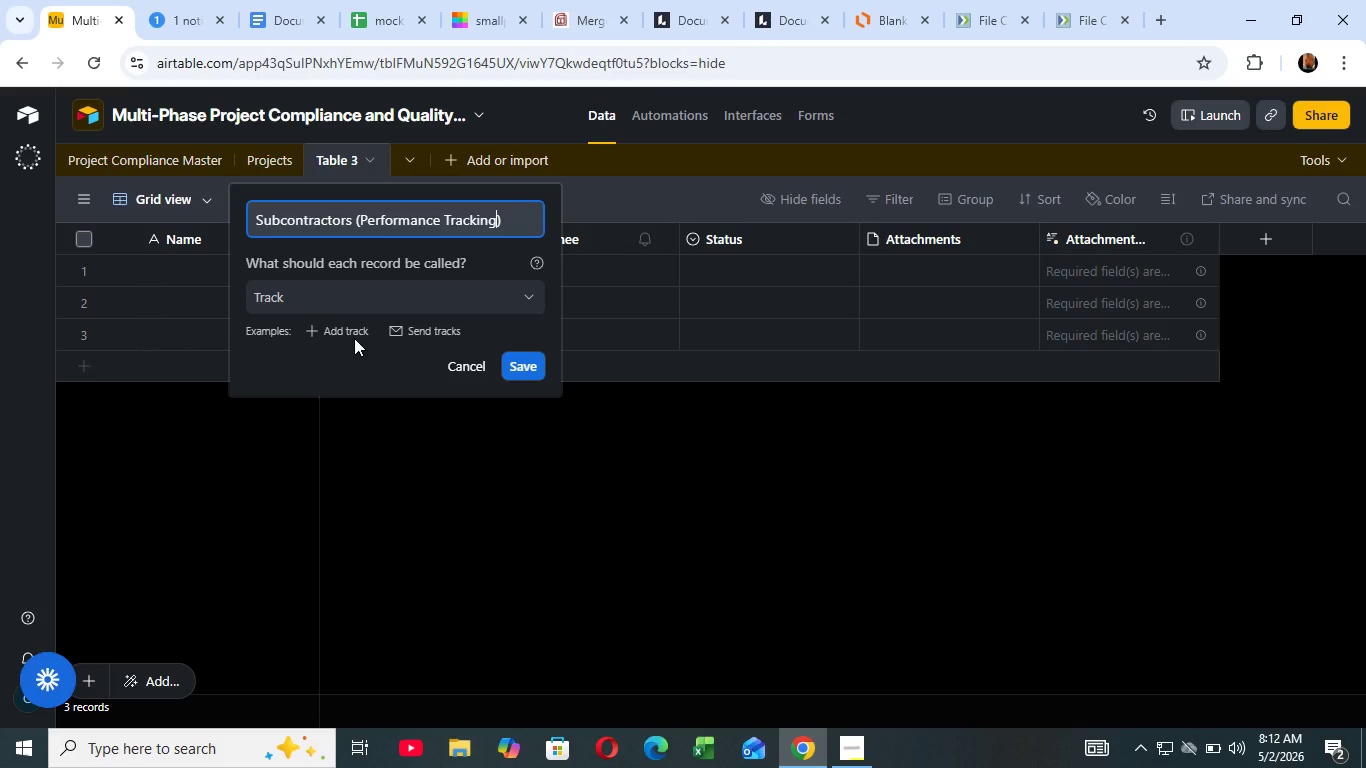 
left_click([517, 368])
 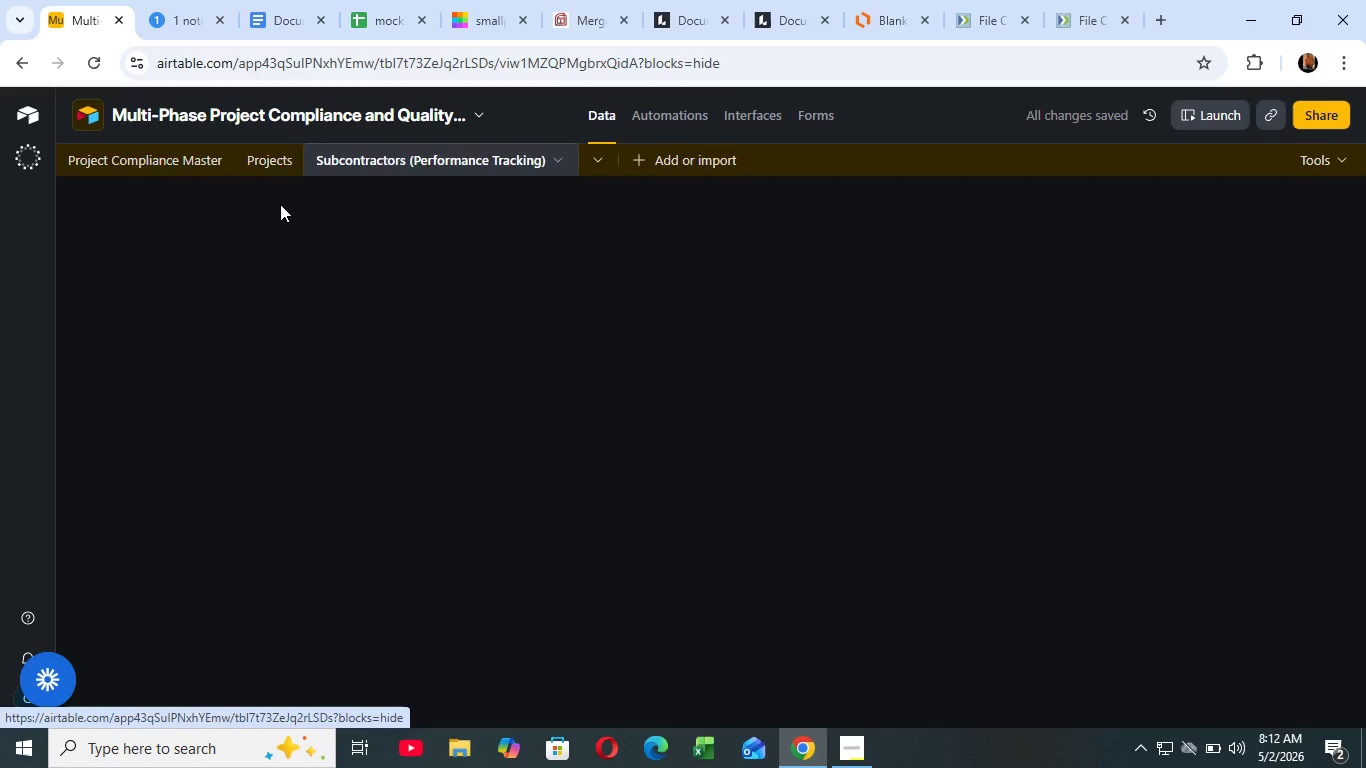 
left_click([272, 165])
 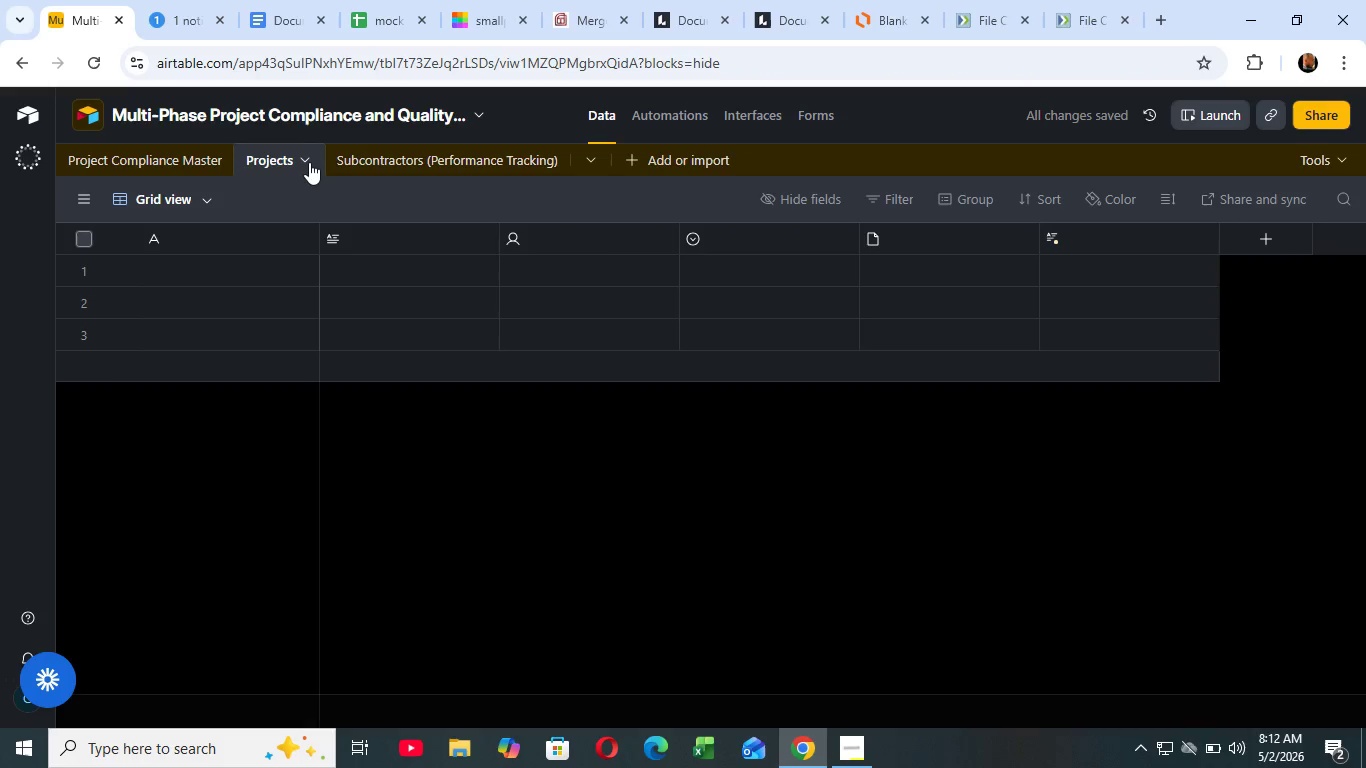 
mouse_move([278, 162])
 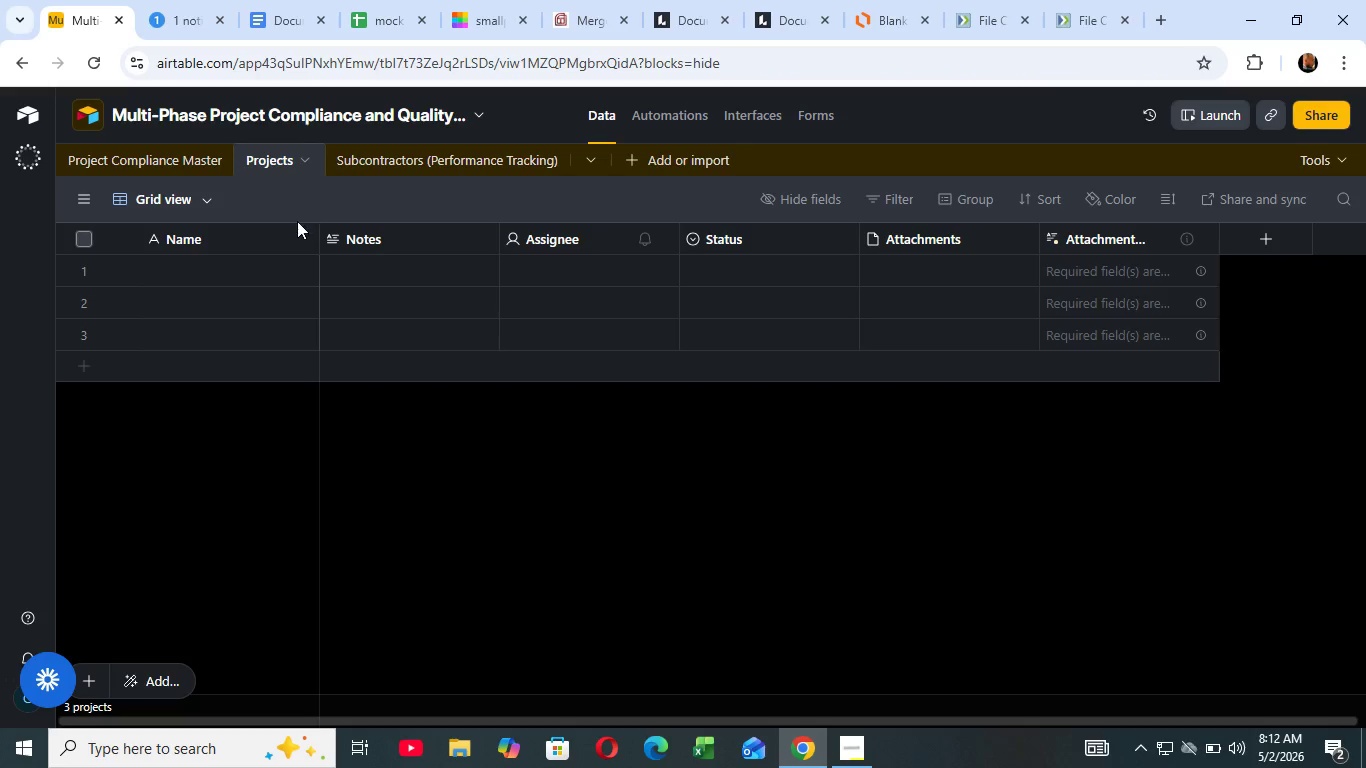 
left_click([308, 146])
 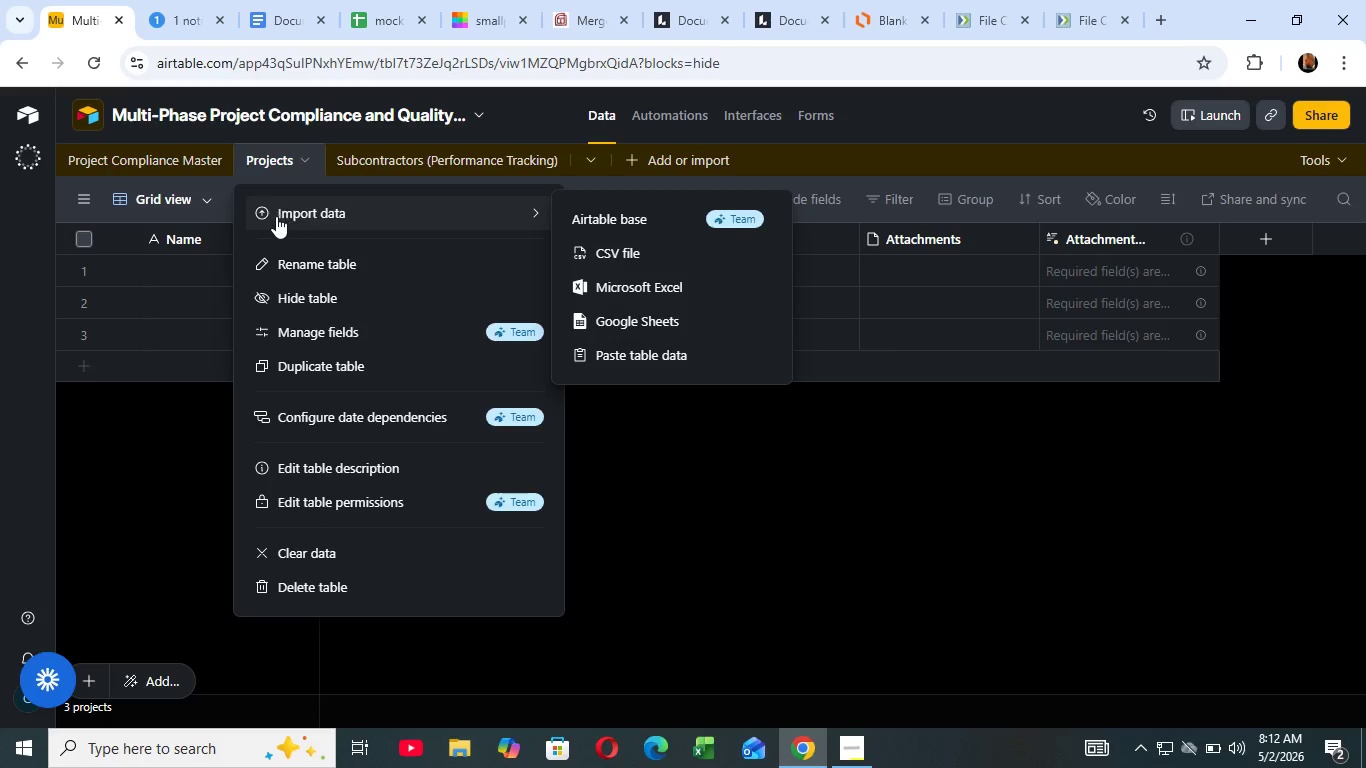 
left_click_drag(start_coordinate=[298, 156], to_coordinate=[300, 161])
 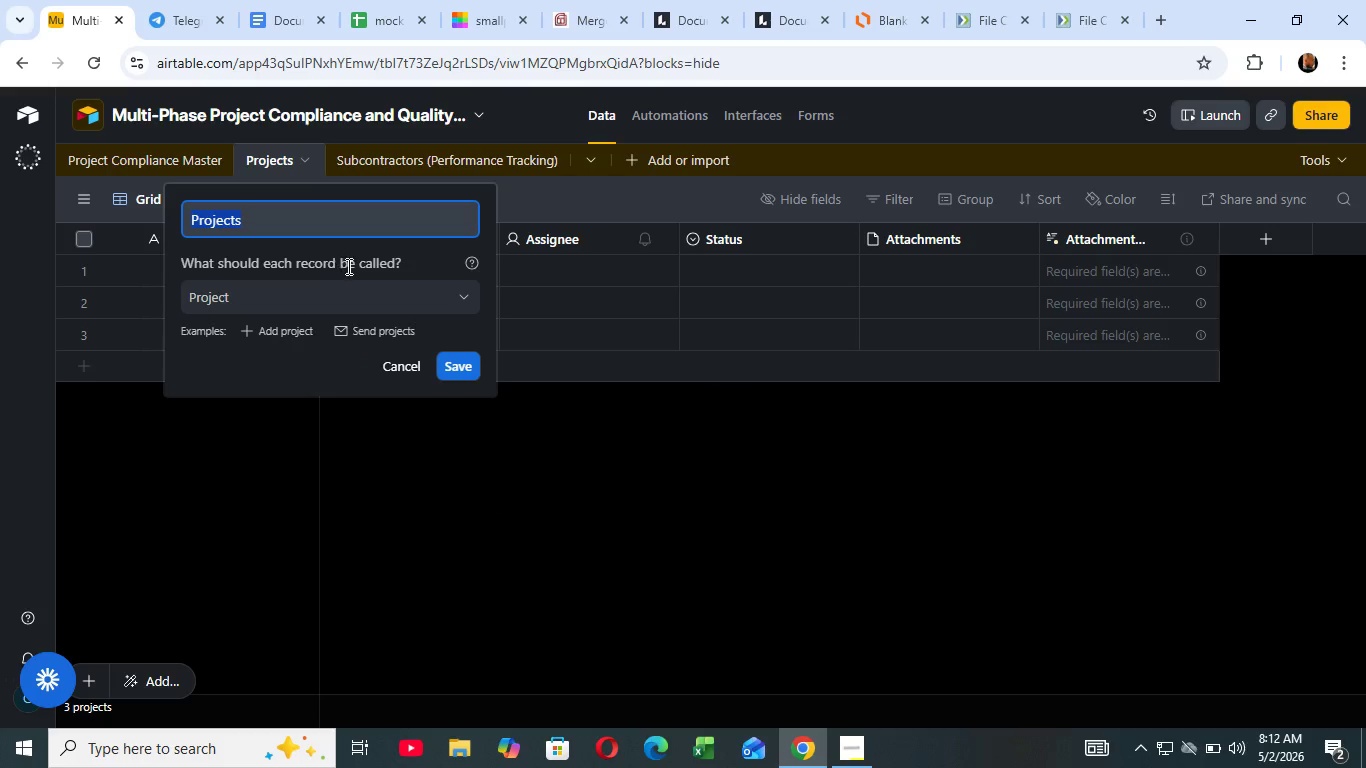 
left_click([314, 254])
 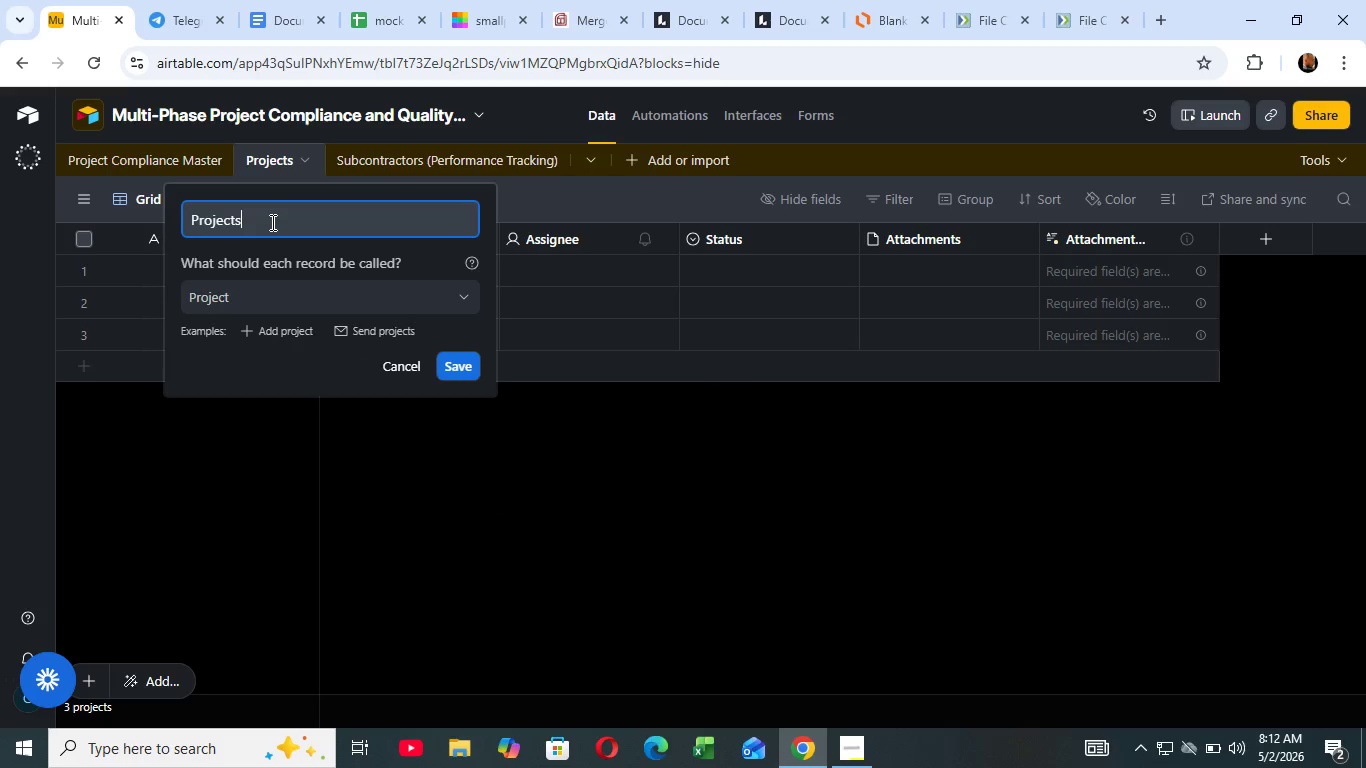 
left_click([271, 222])
 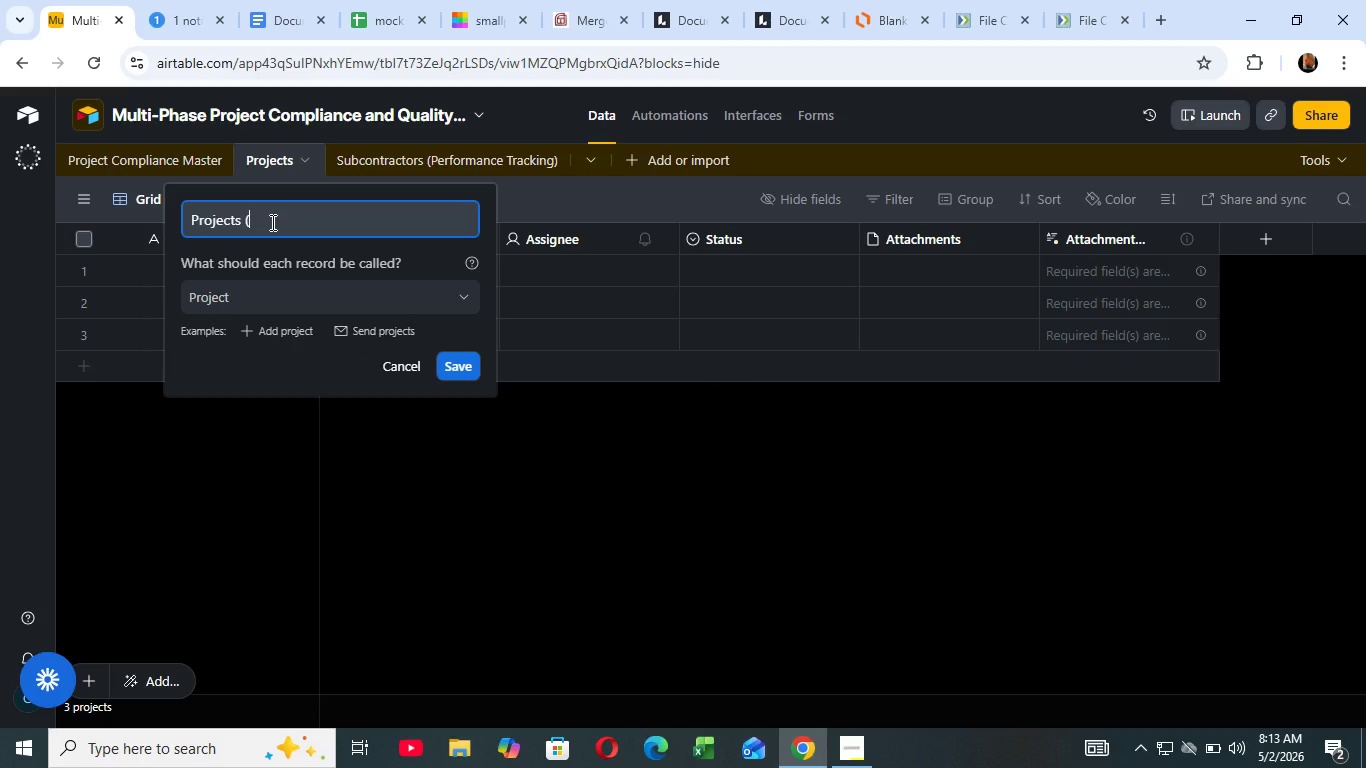 
type( 9Milestone OVERview)
 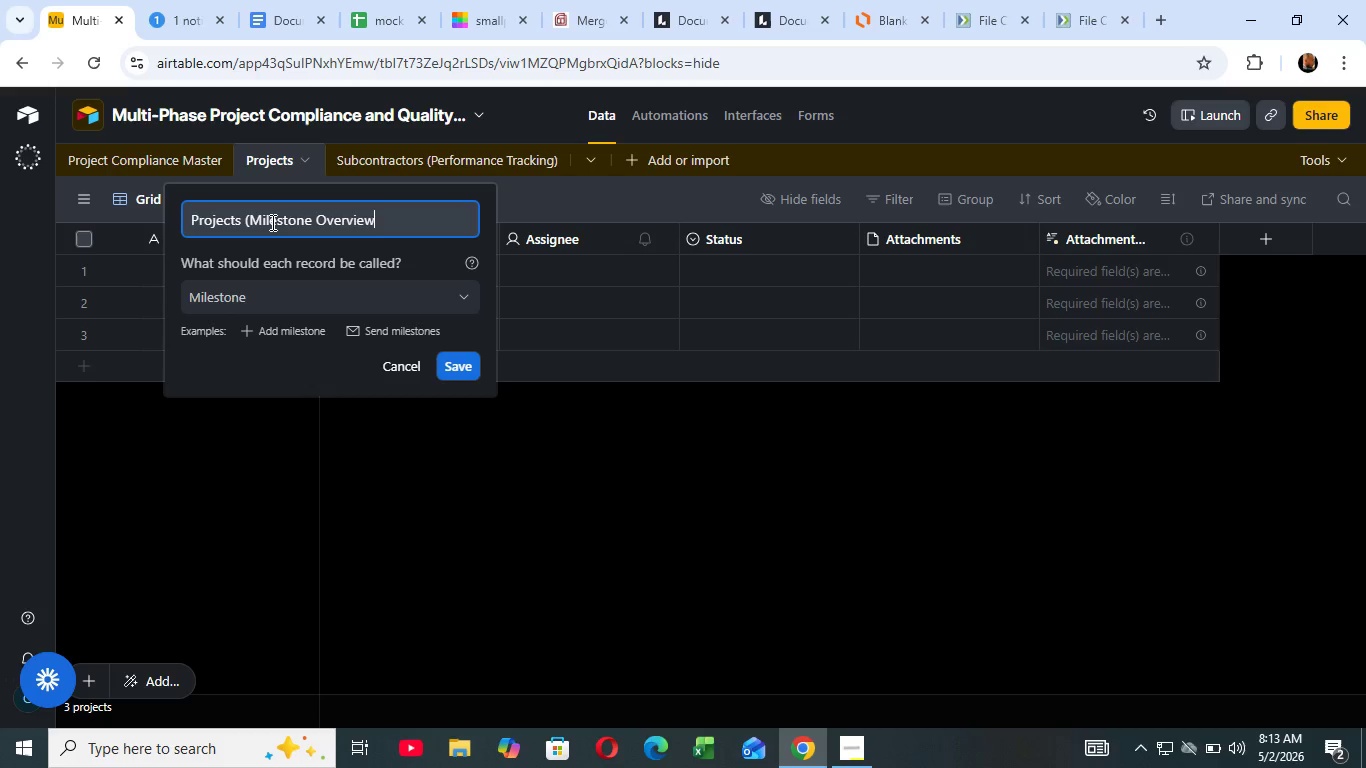 
wait(43.55)
 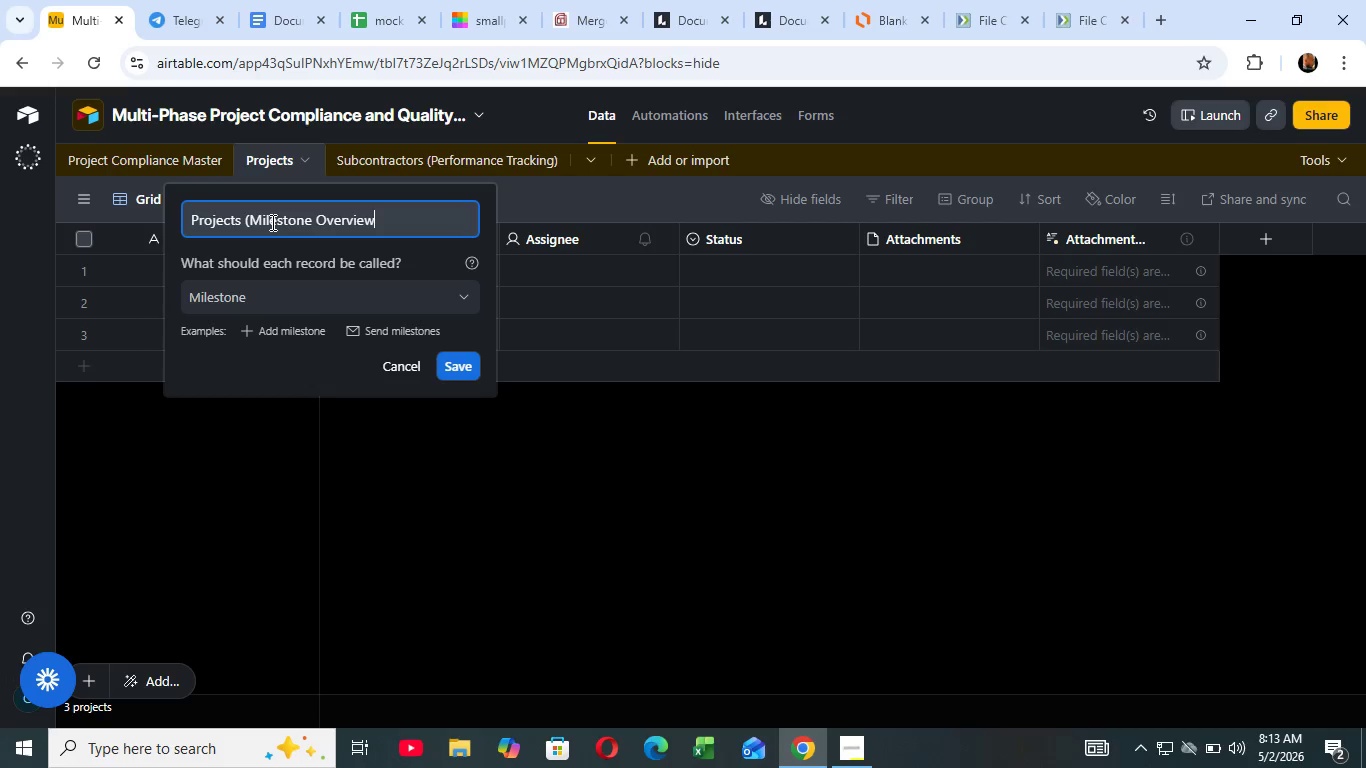 
key(Shift+ShiftLeft)
 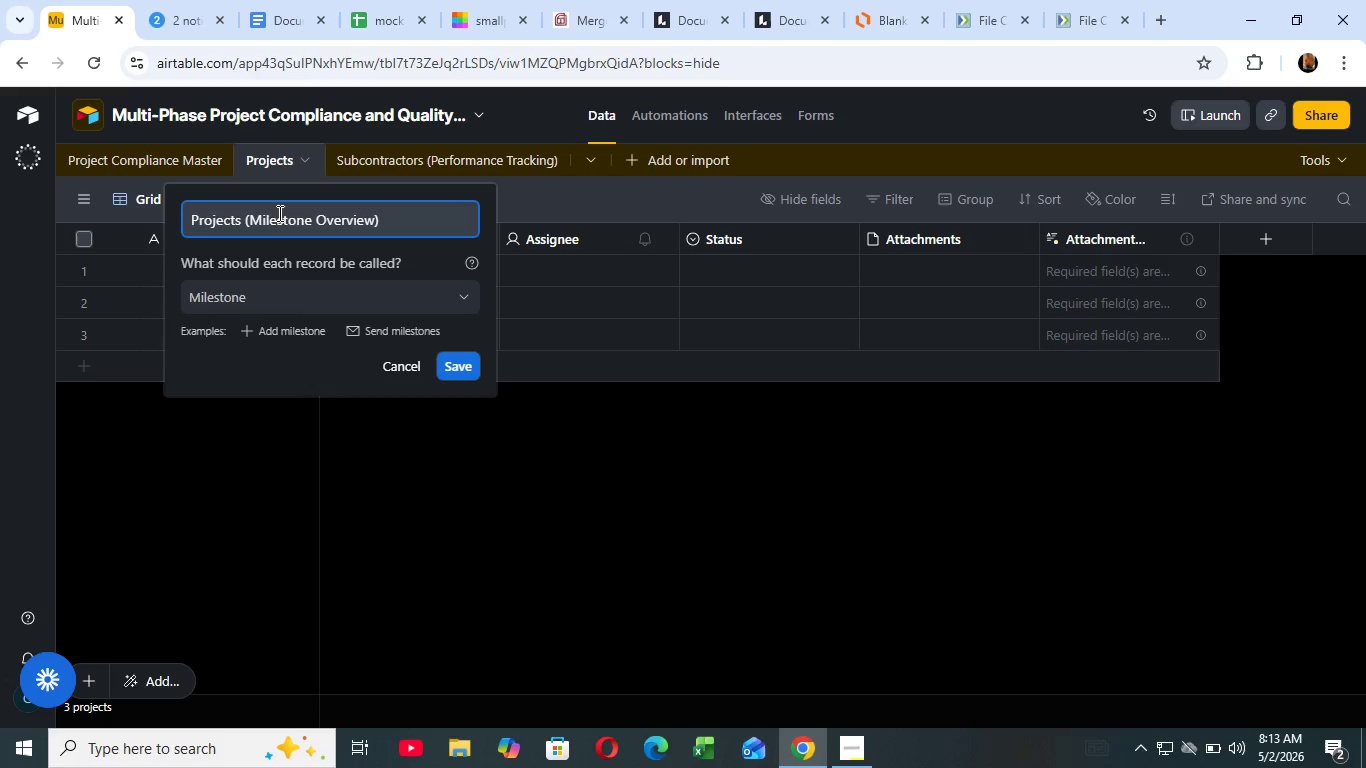 
key(Shift+0)
 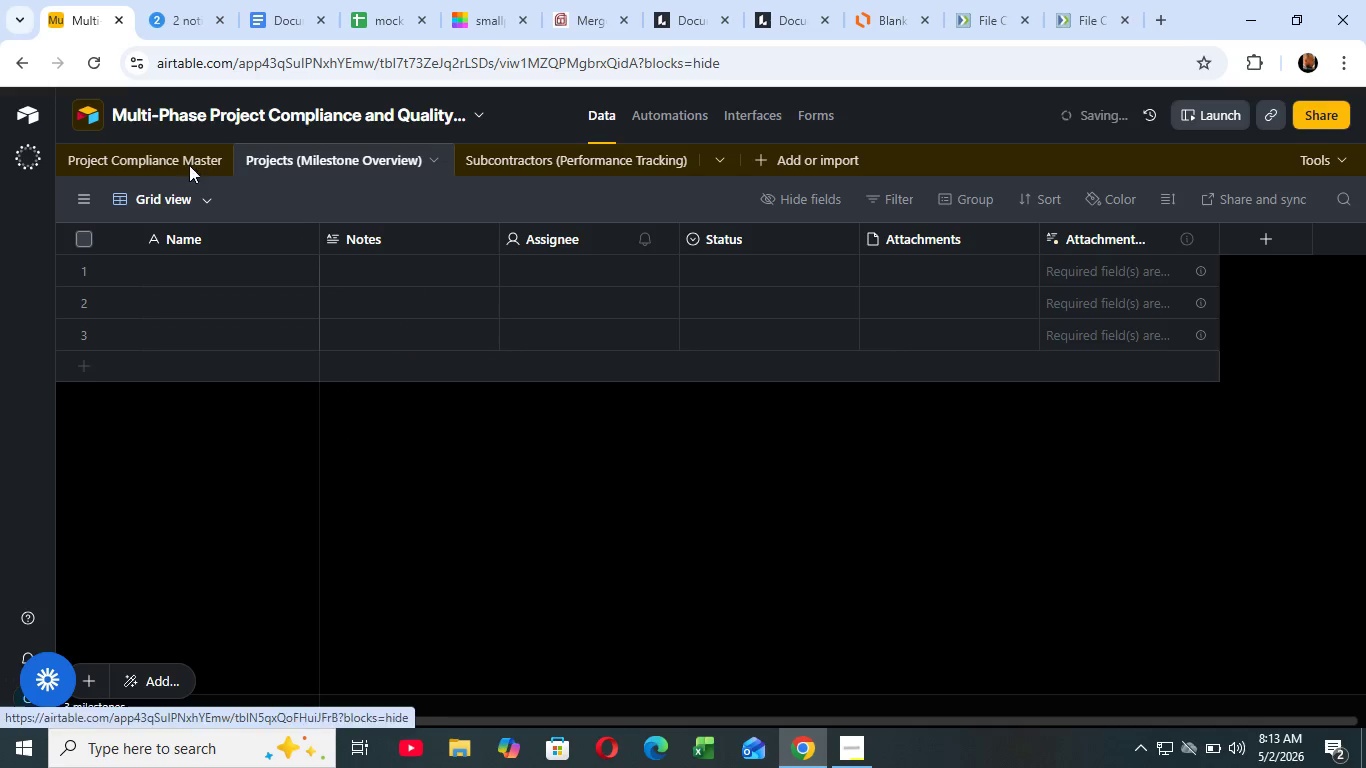 
left_click([189, 165])
 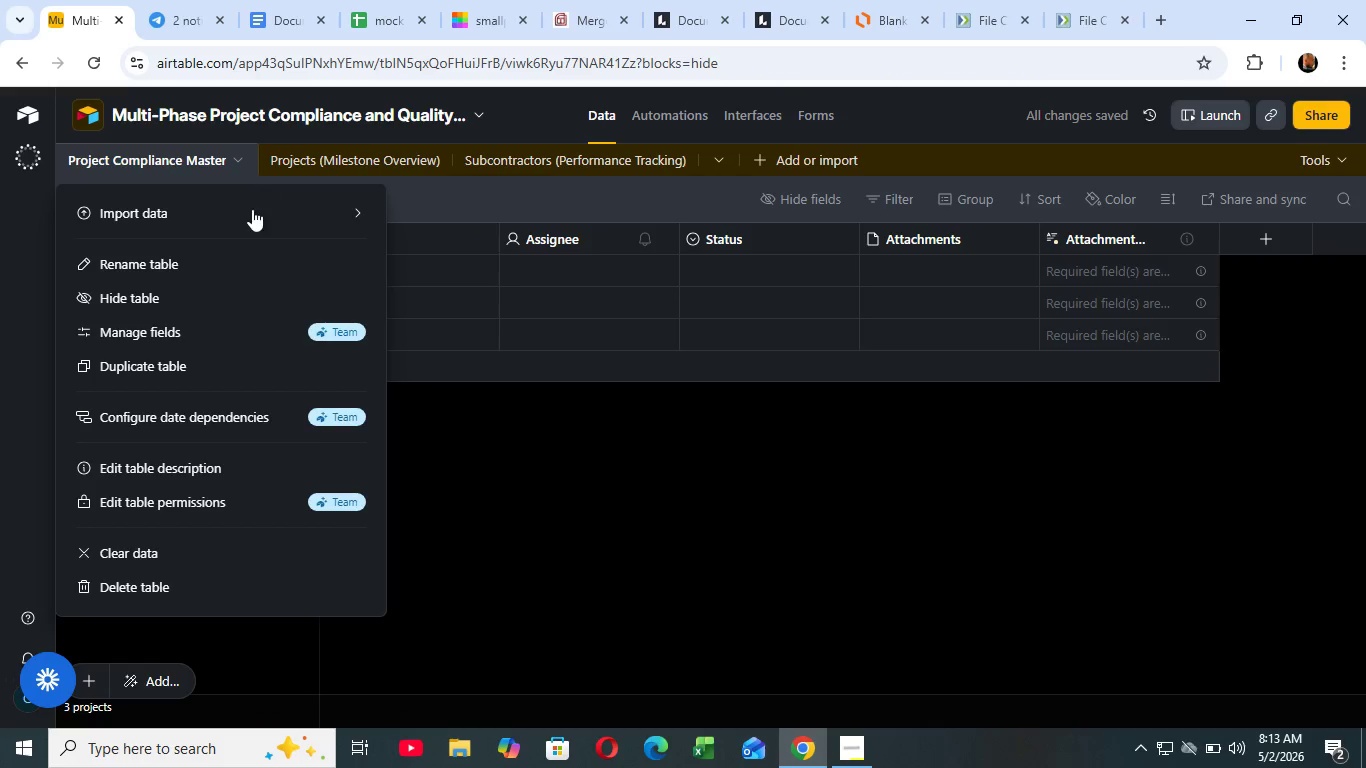 
left_click([235, 161])
 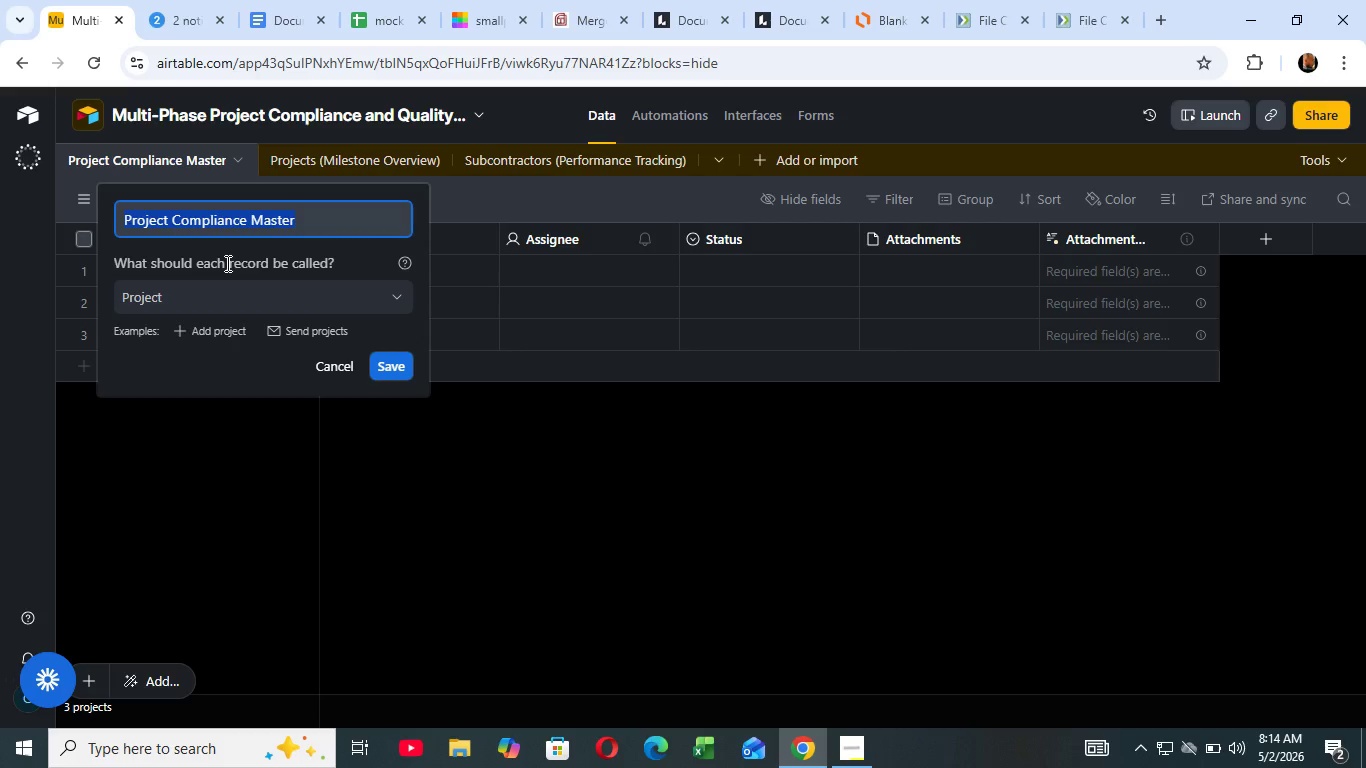 
wait(5.92)
 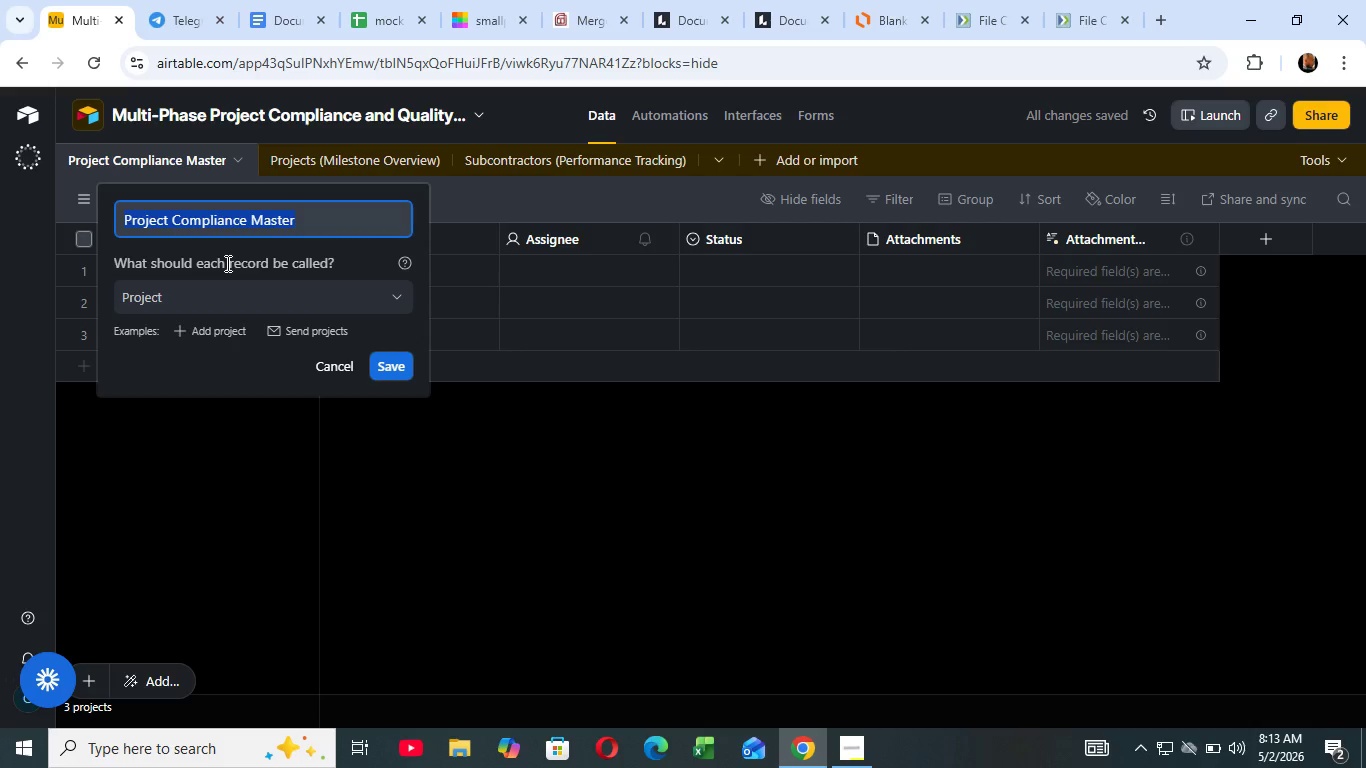 
key(ArrowRight)
 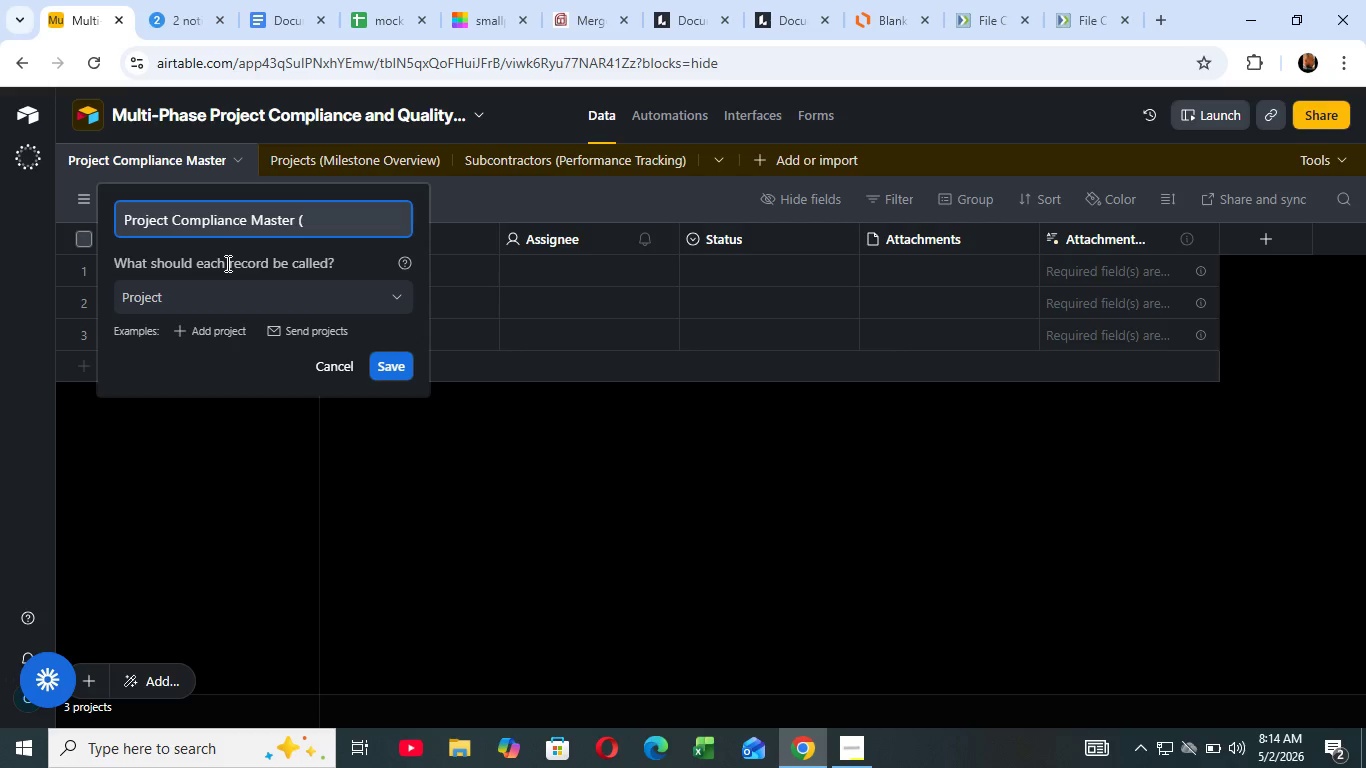 
type( 9Primary Tracking0)
 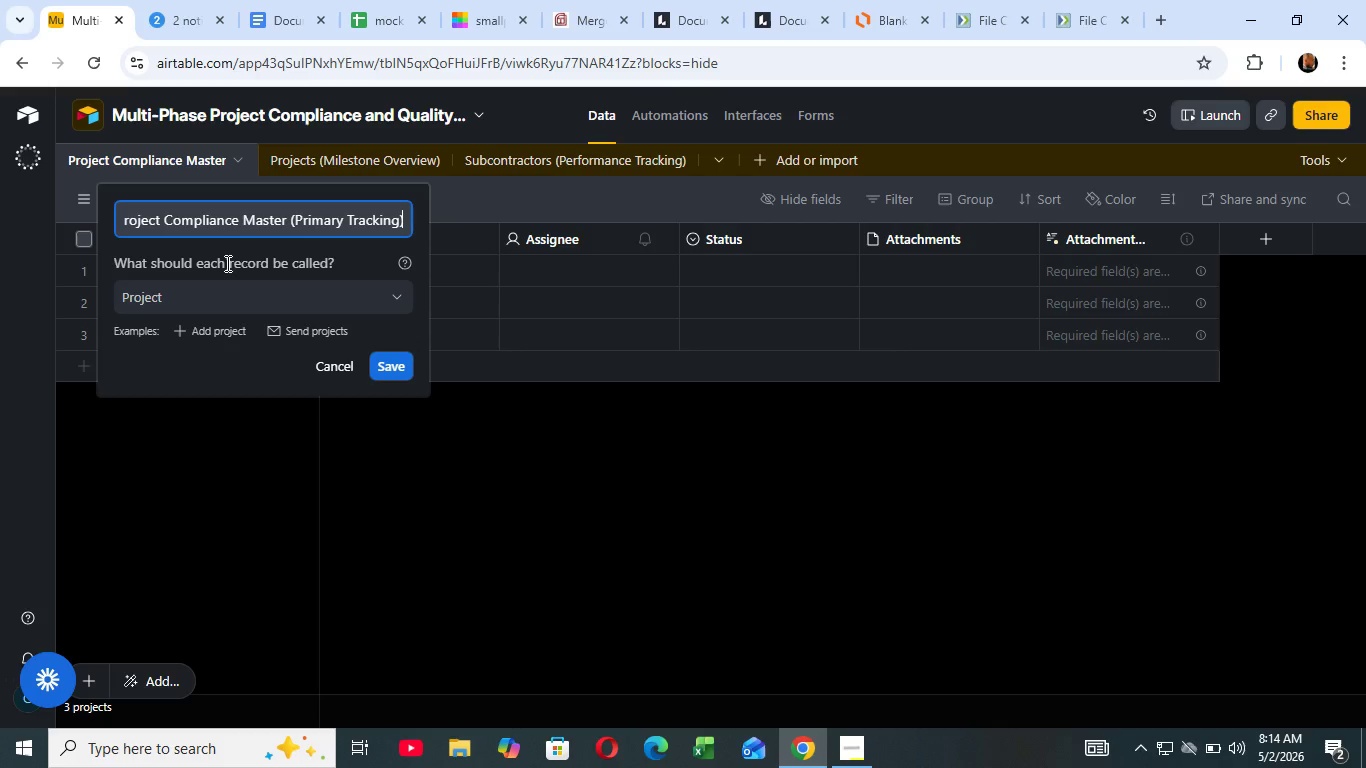 
left_click([402, 362])
 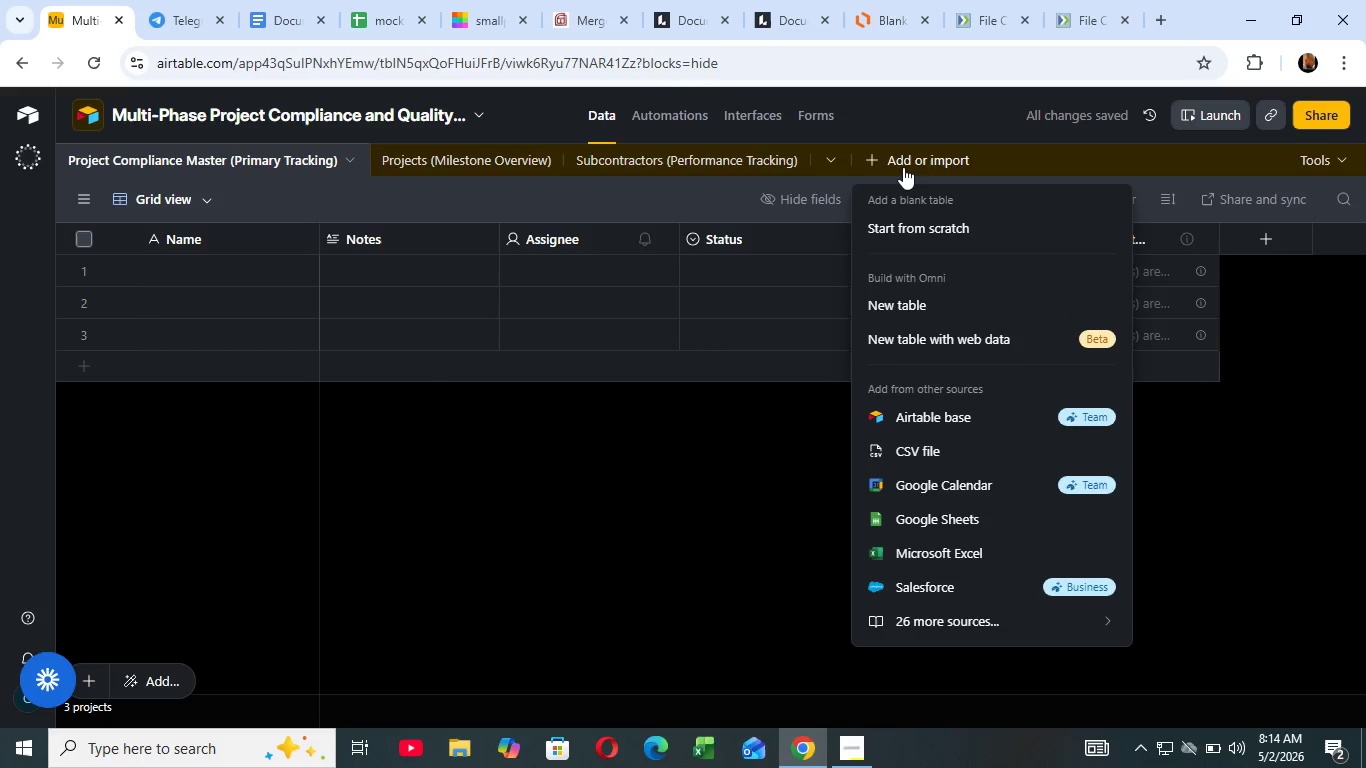 
left_click([903, 166])
 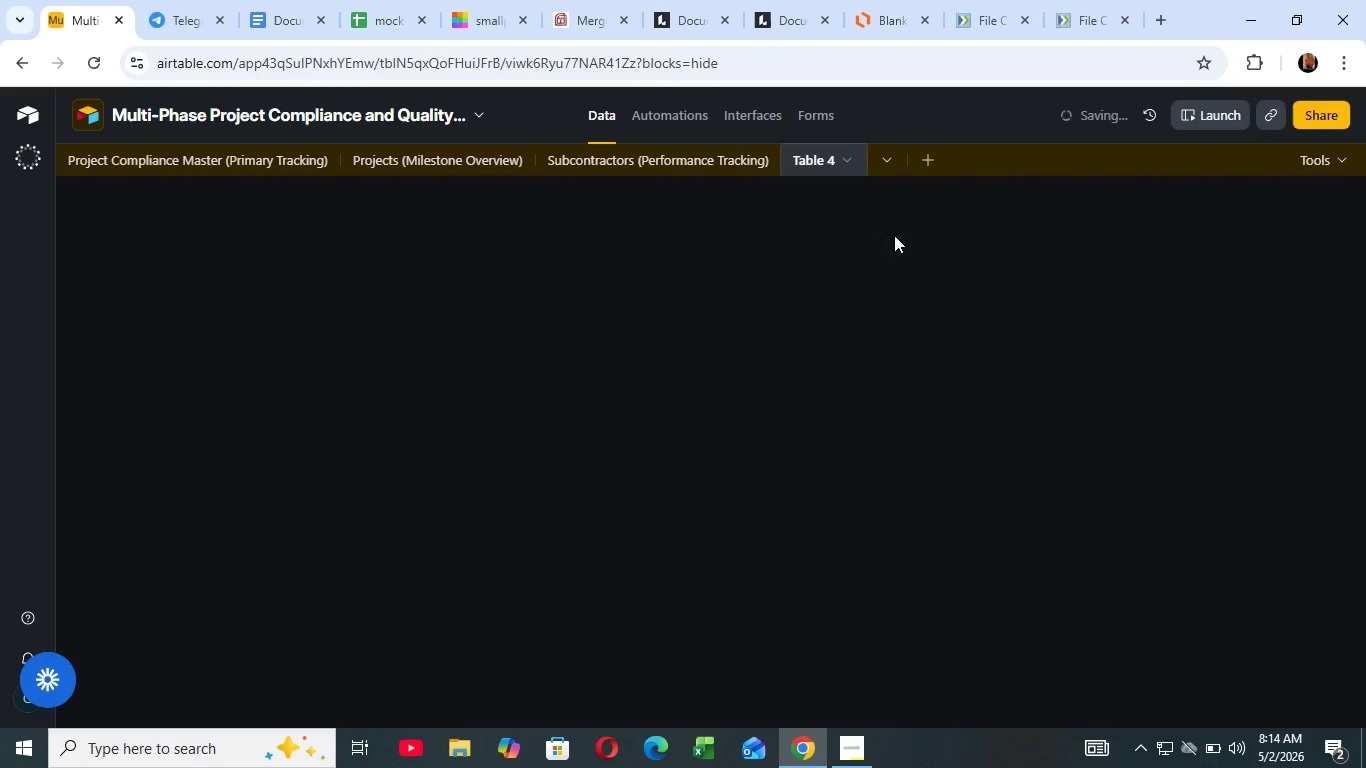 
left_click([894, 235])
 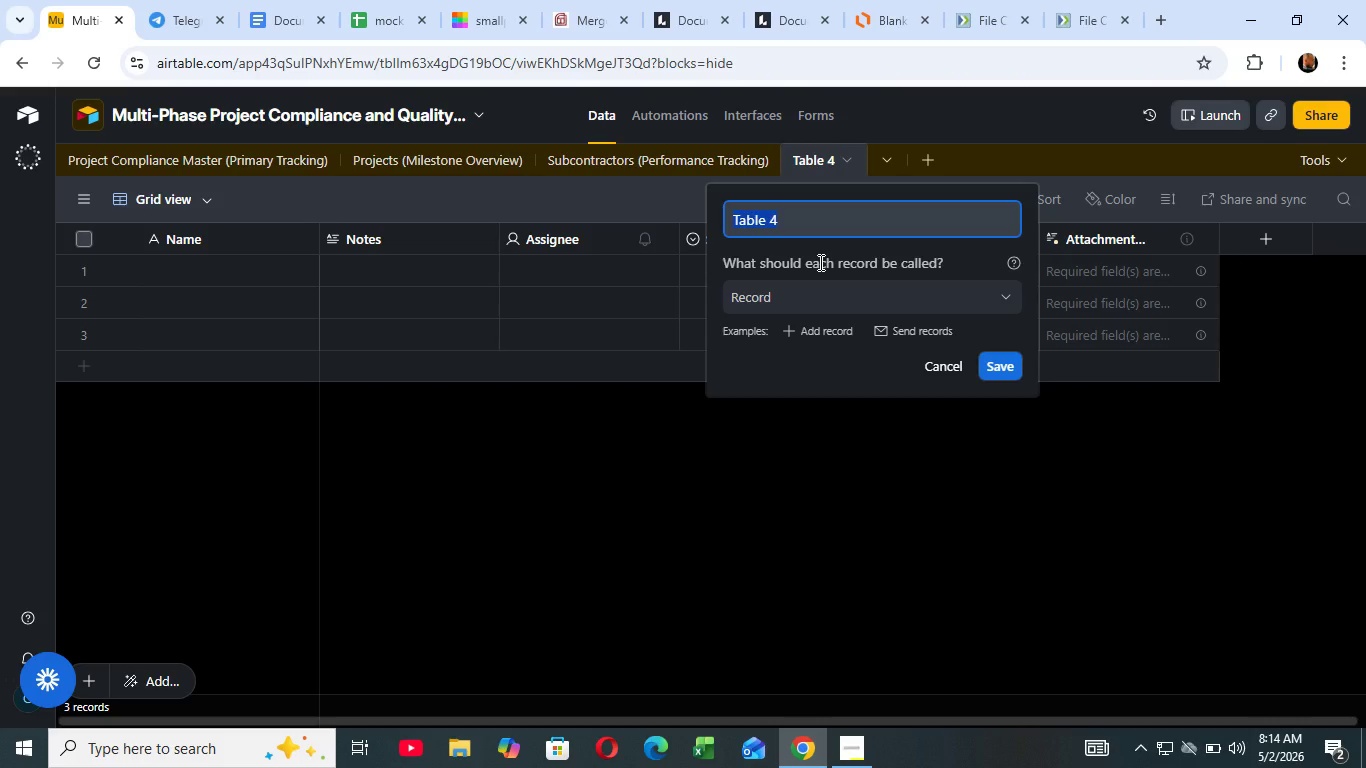 
wait(7.8)
 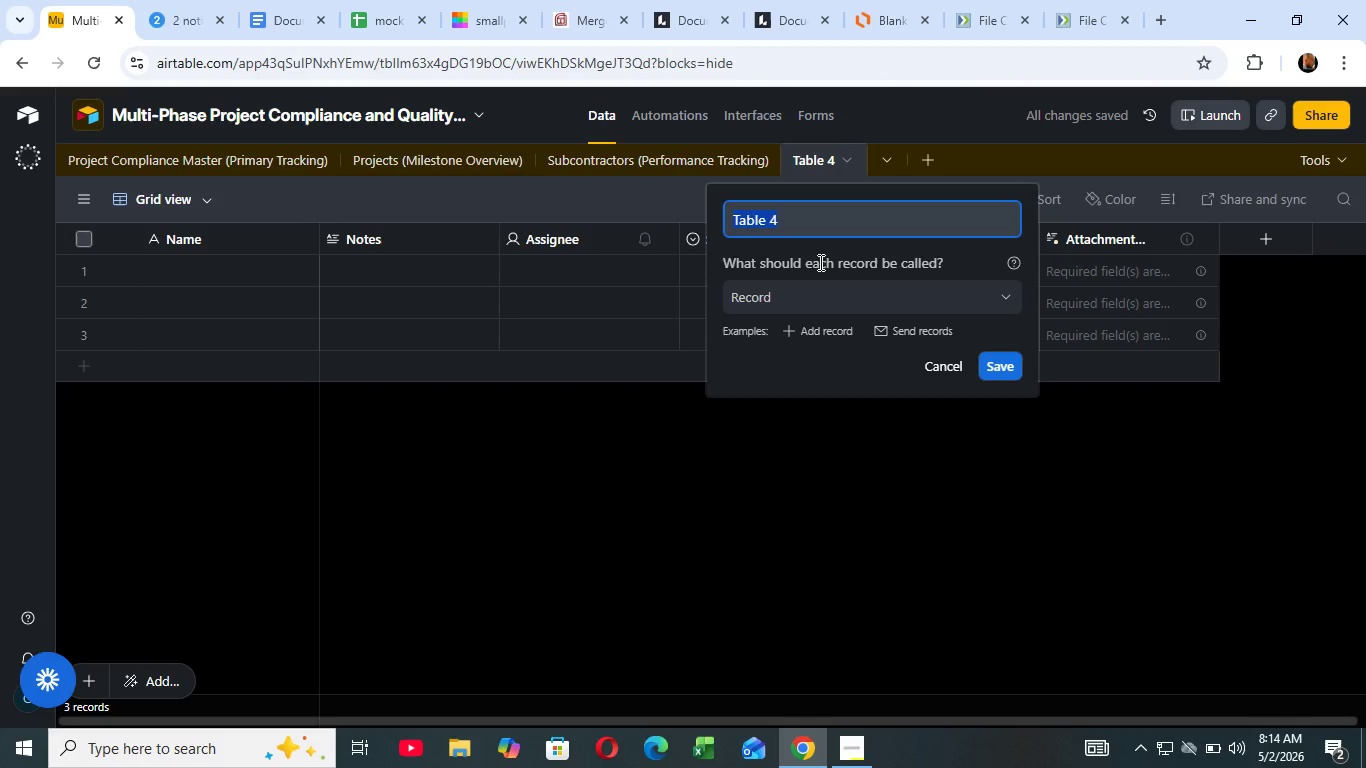 
key(Backspace)
type(COMPLiance CODE libar)
key(Backspace)
key(Backspace)
type(rary)
 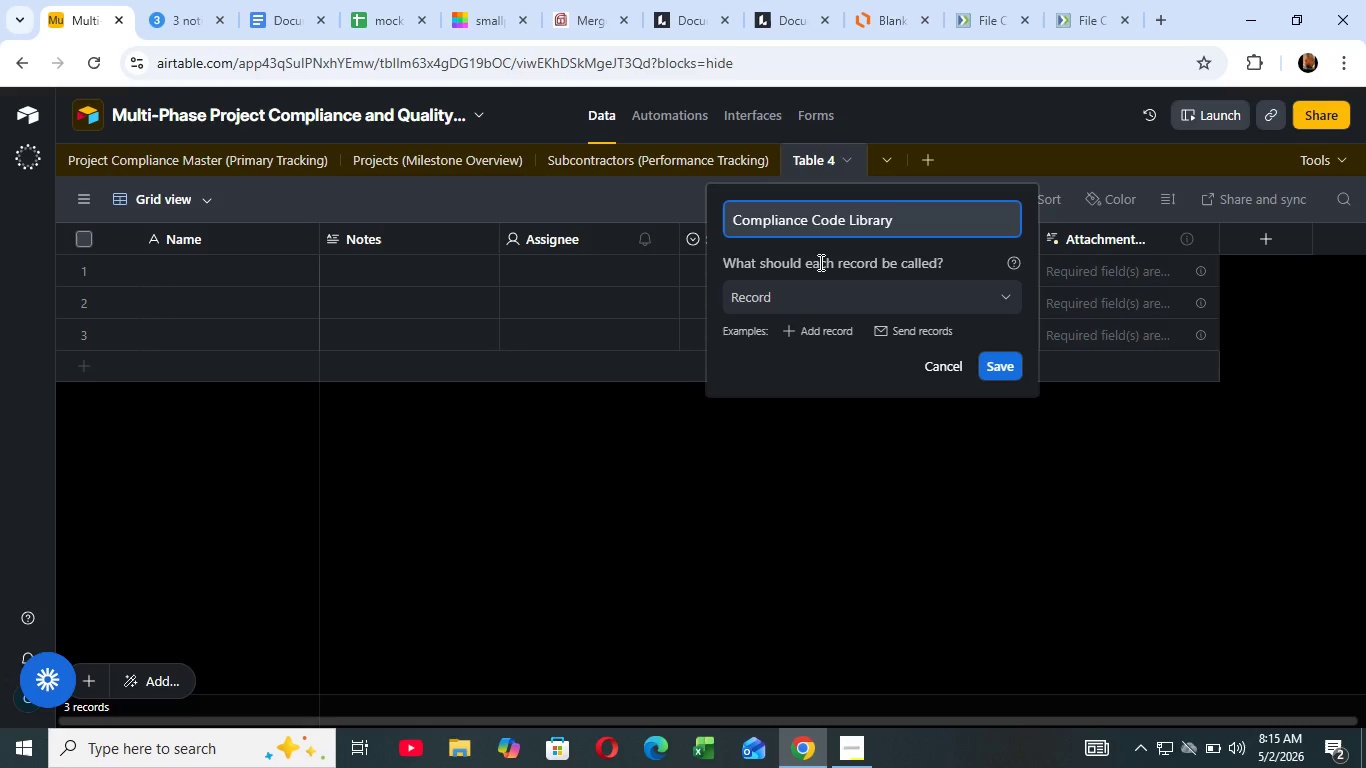 
wait(37.89)
 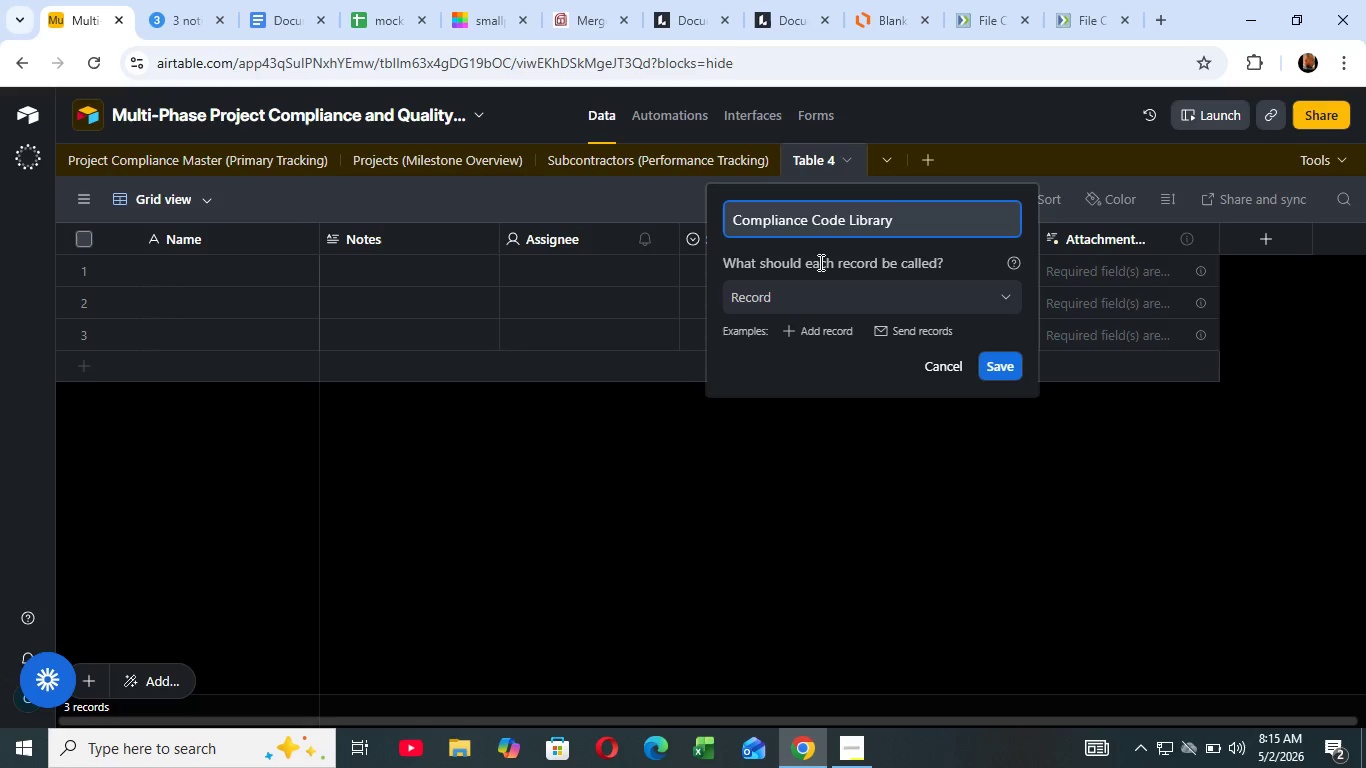 
left_click([1012, 367])
 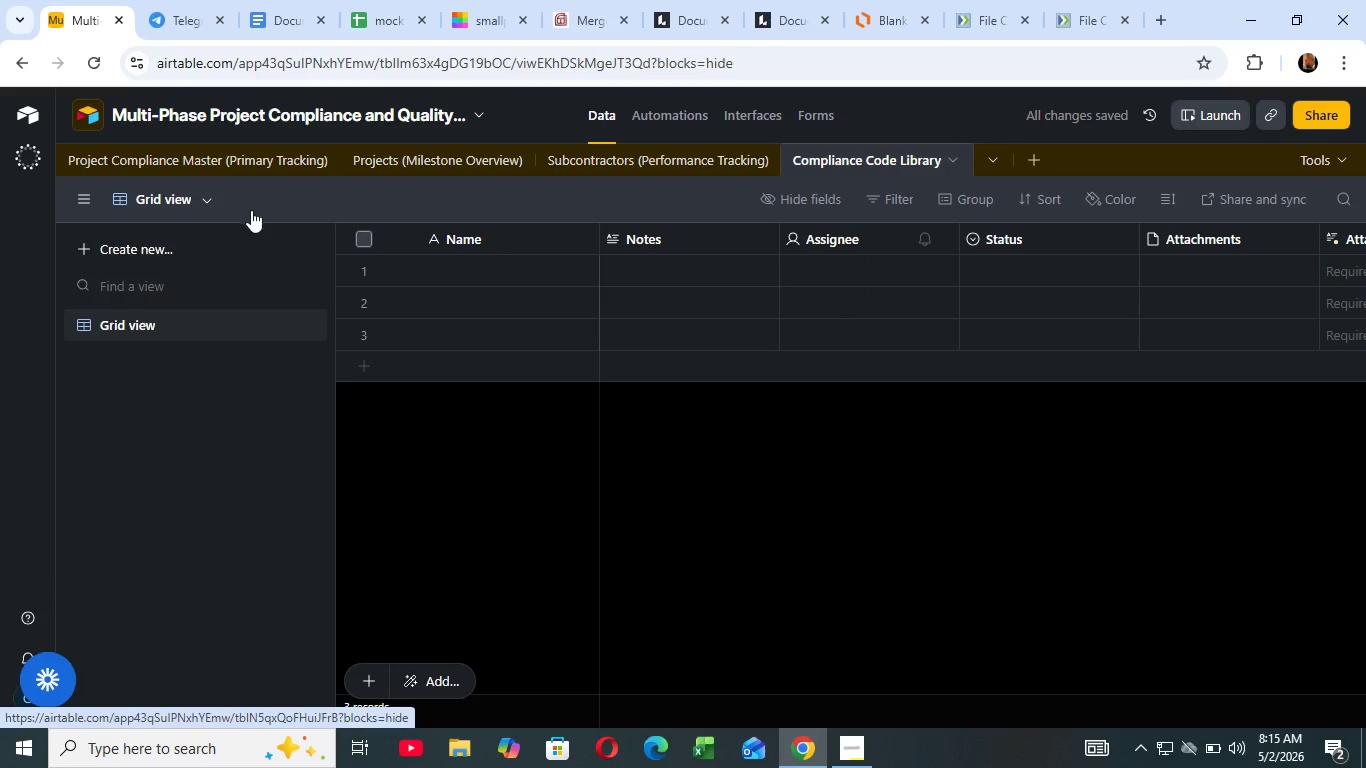 
left_click_drag(start_coordinate=[143, 161], to_coordinate=[148, 162])
 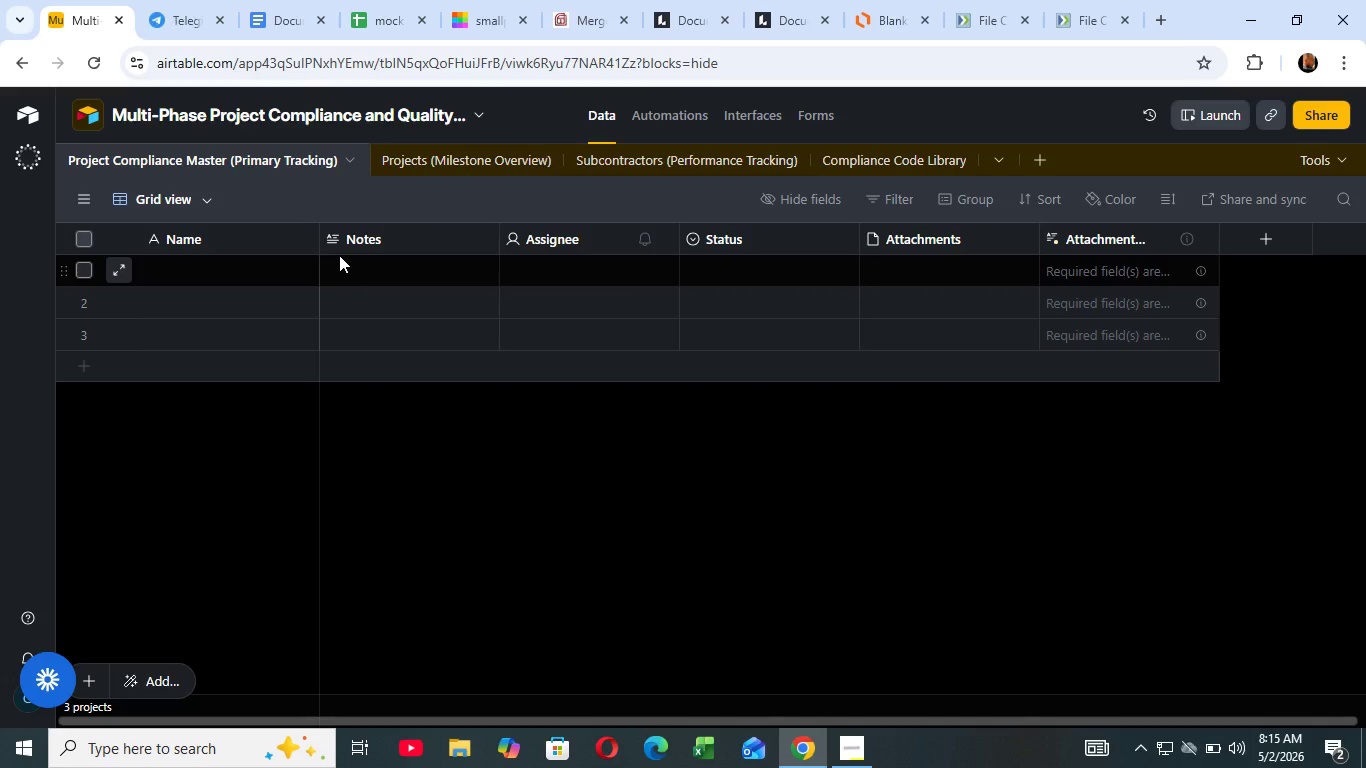 
wait(12.06)
 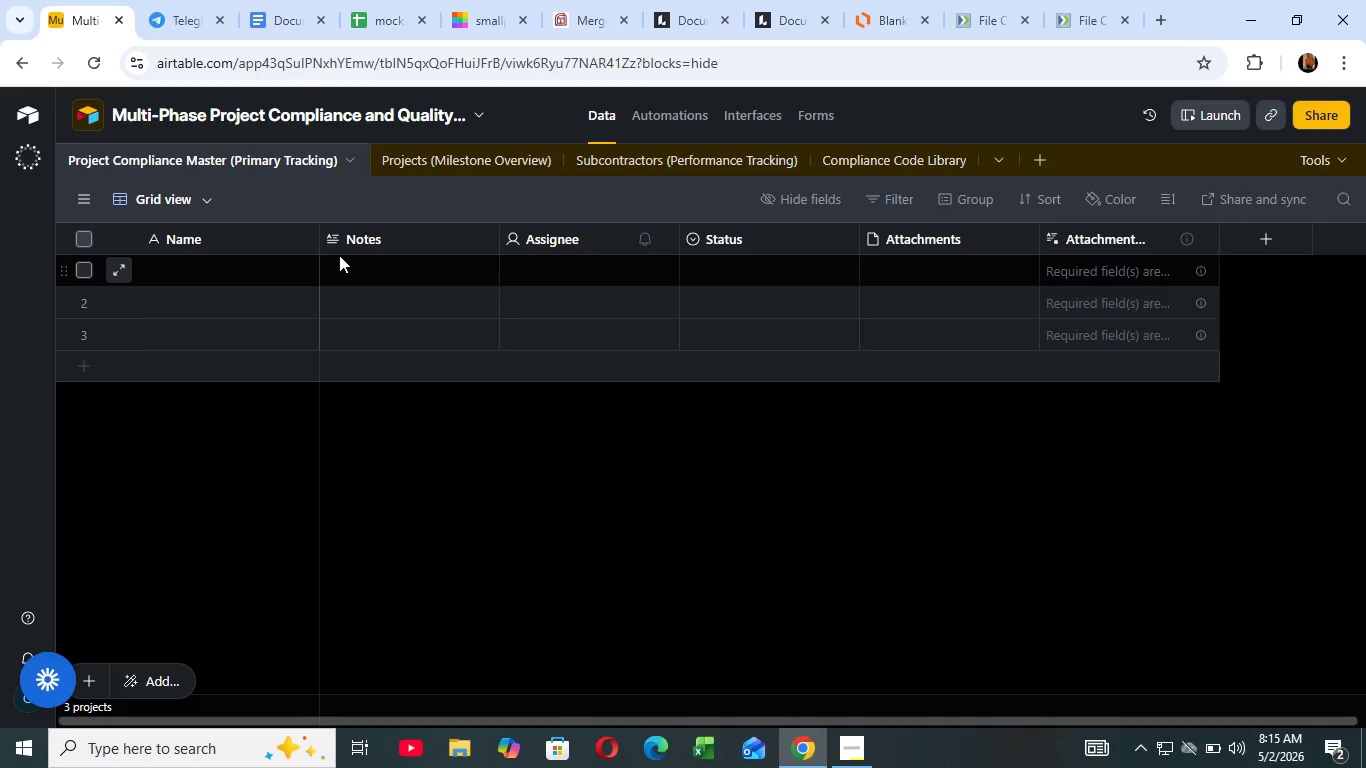 
left_click([308, 236])
 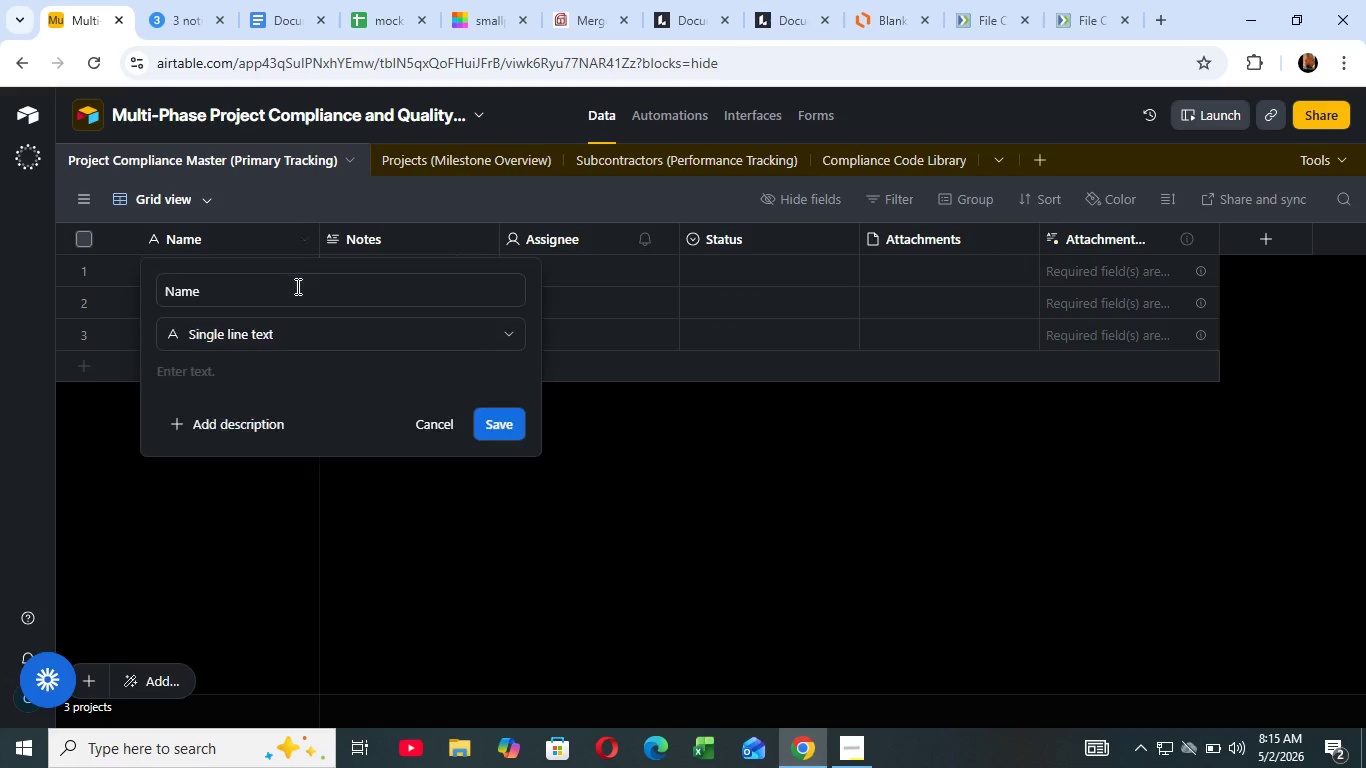 
left_click([296, 286])
 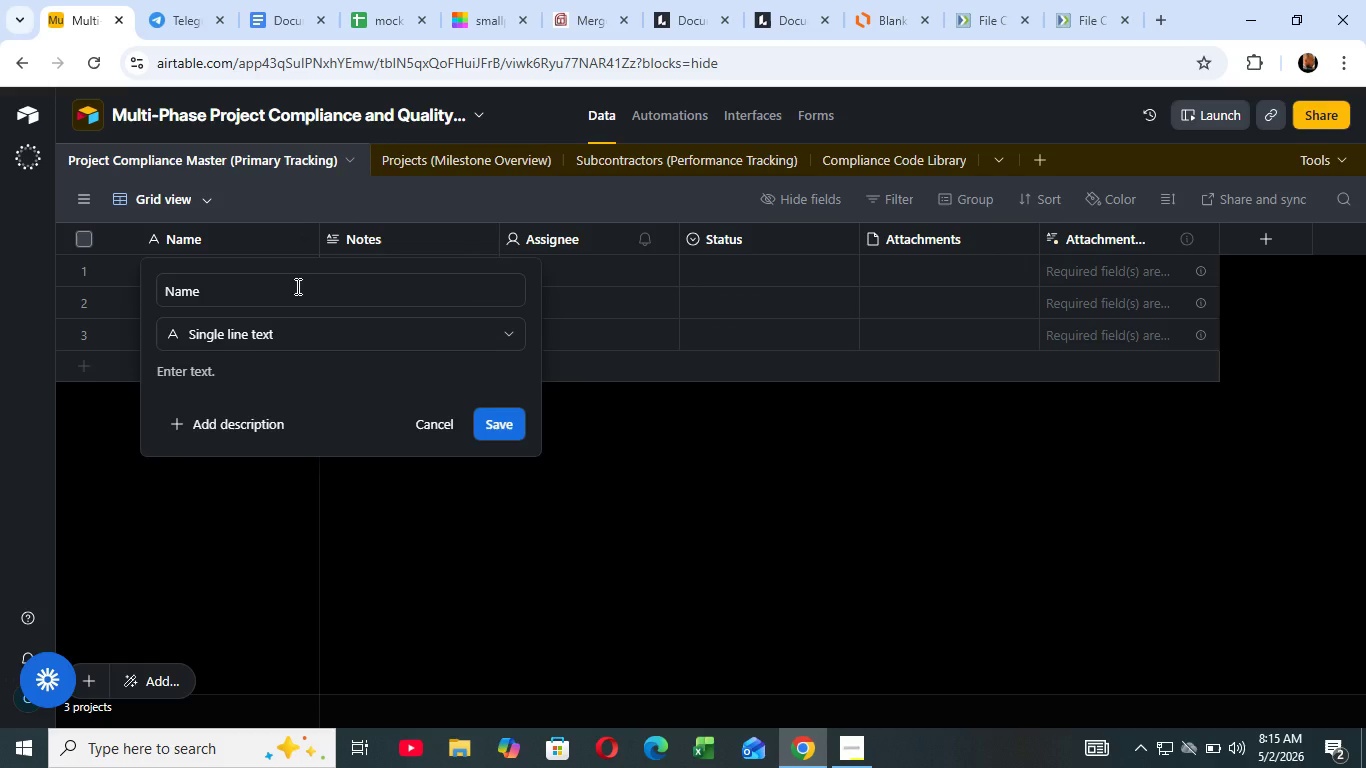 
type(Task ID)
 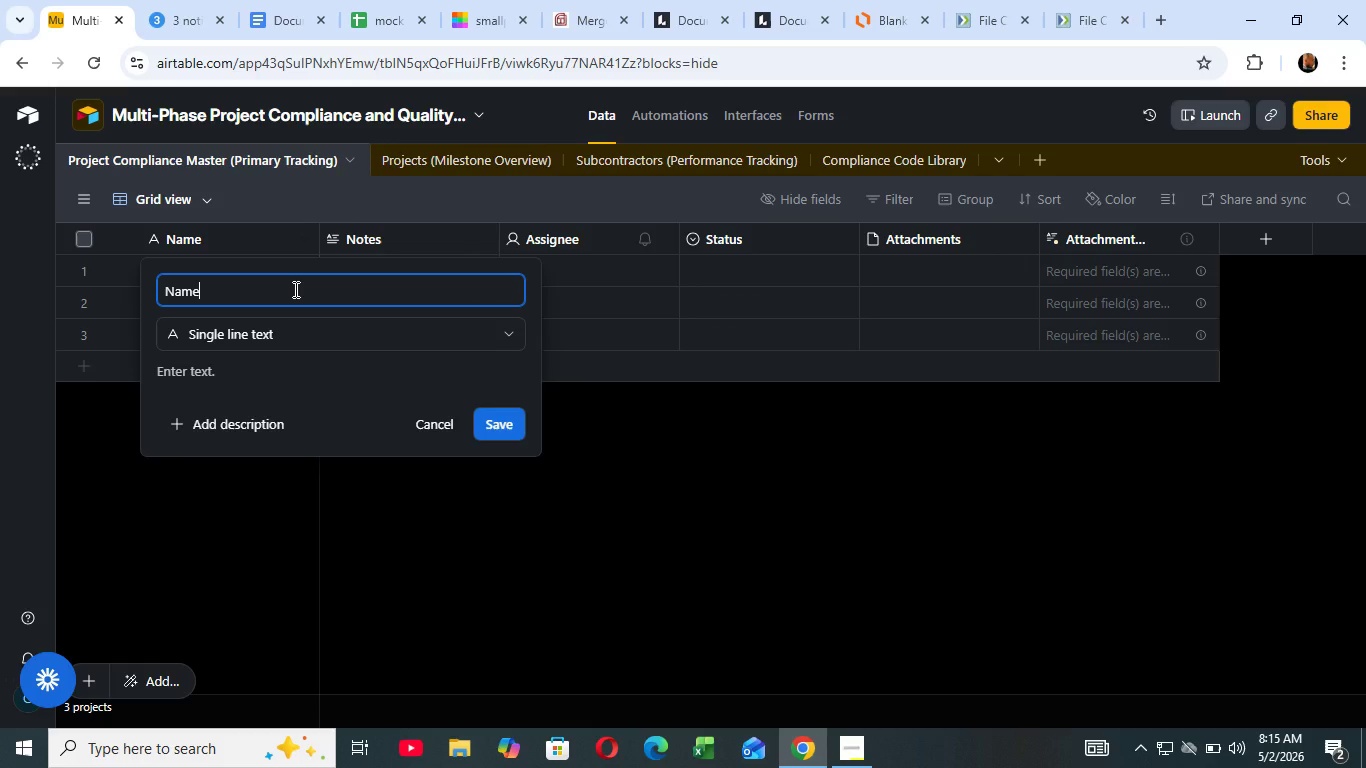 
hold_key(key=Backspace, duration=0.92)
 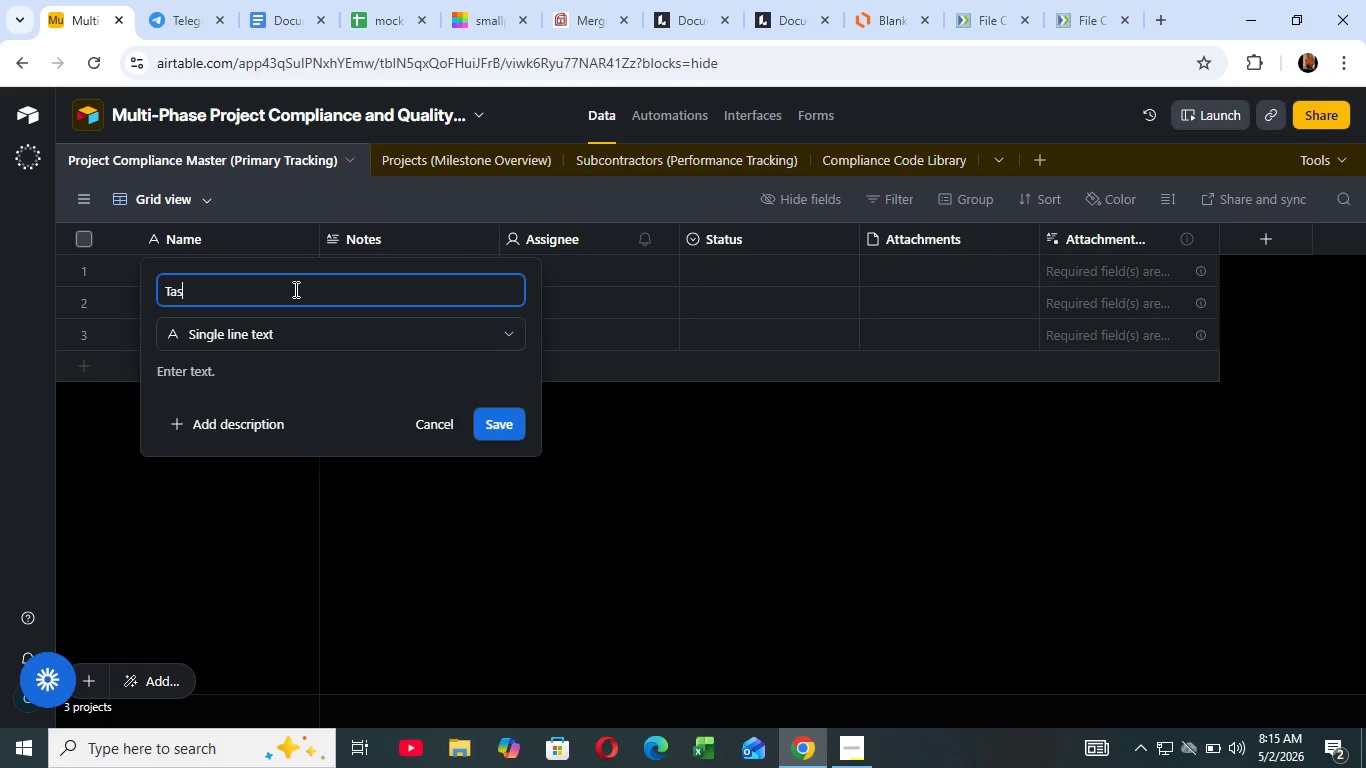 
type(TASK ID)
 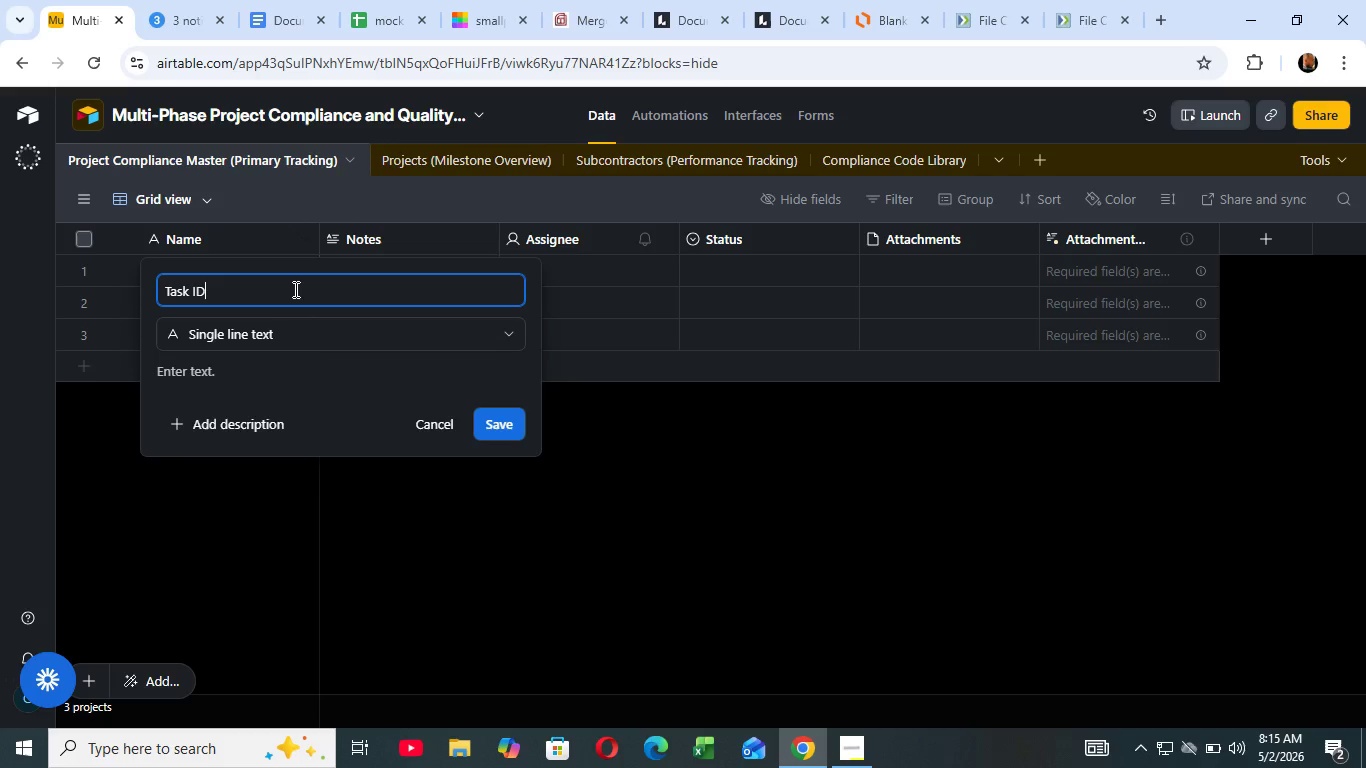 
wait(133.86)
 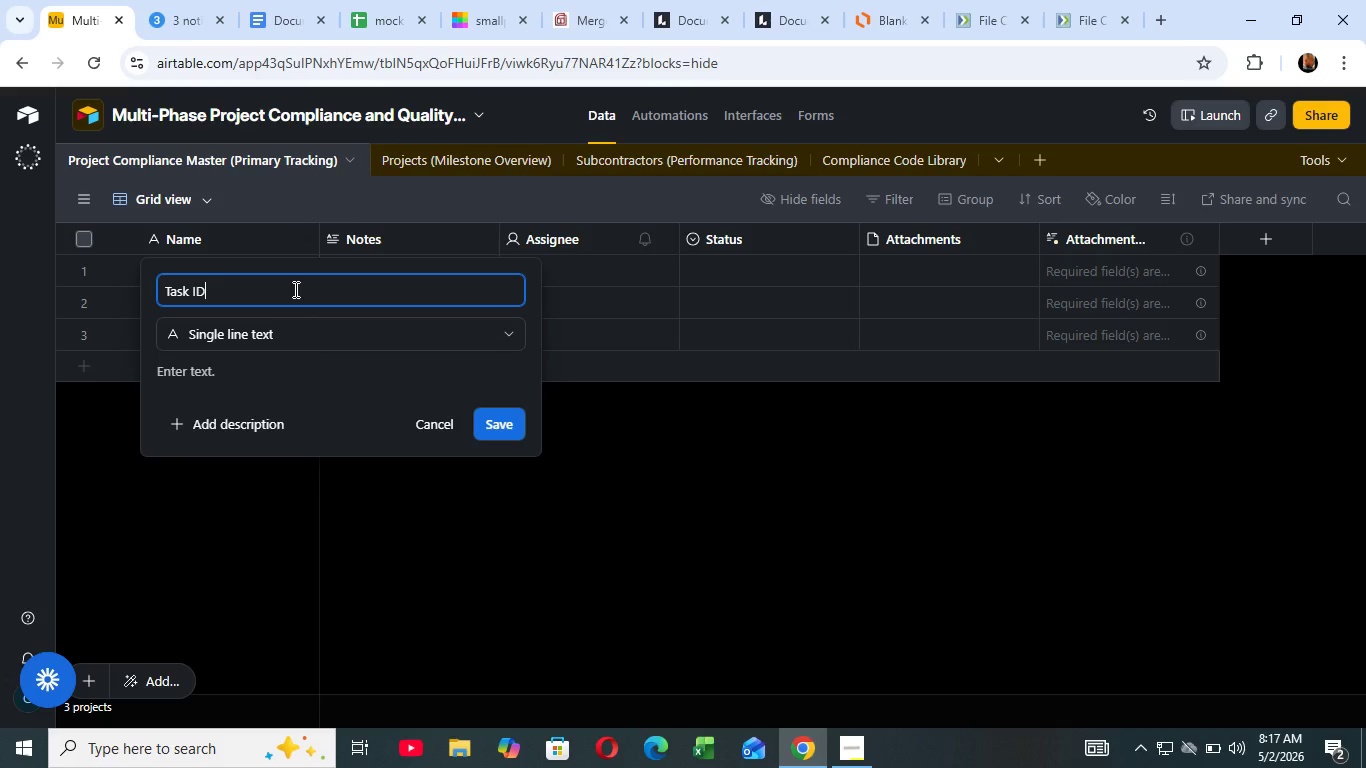 
left_click([497, 426])
 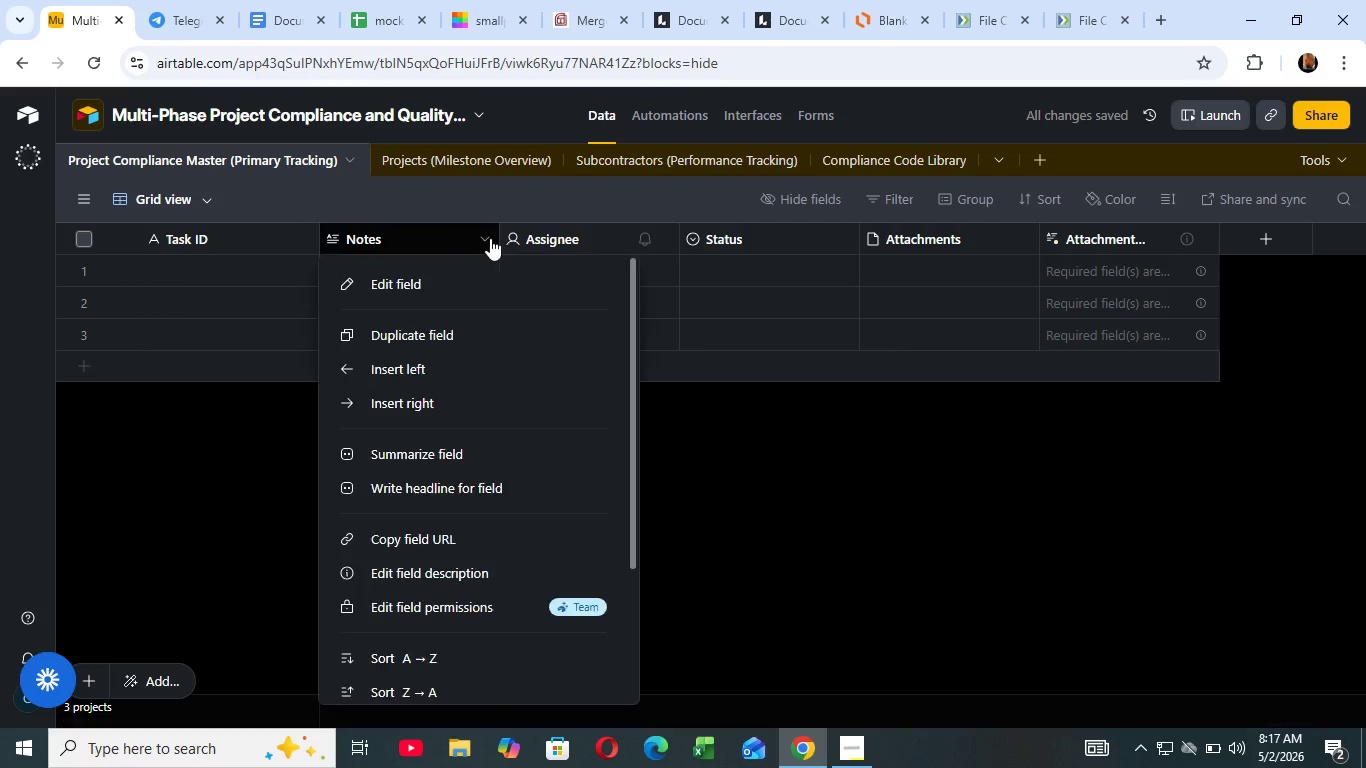 
left_click([490, 238])
 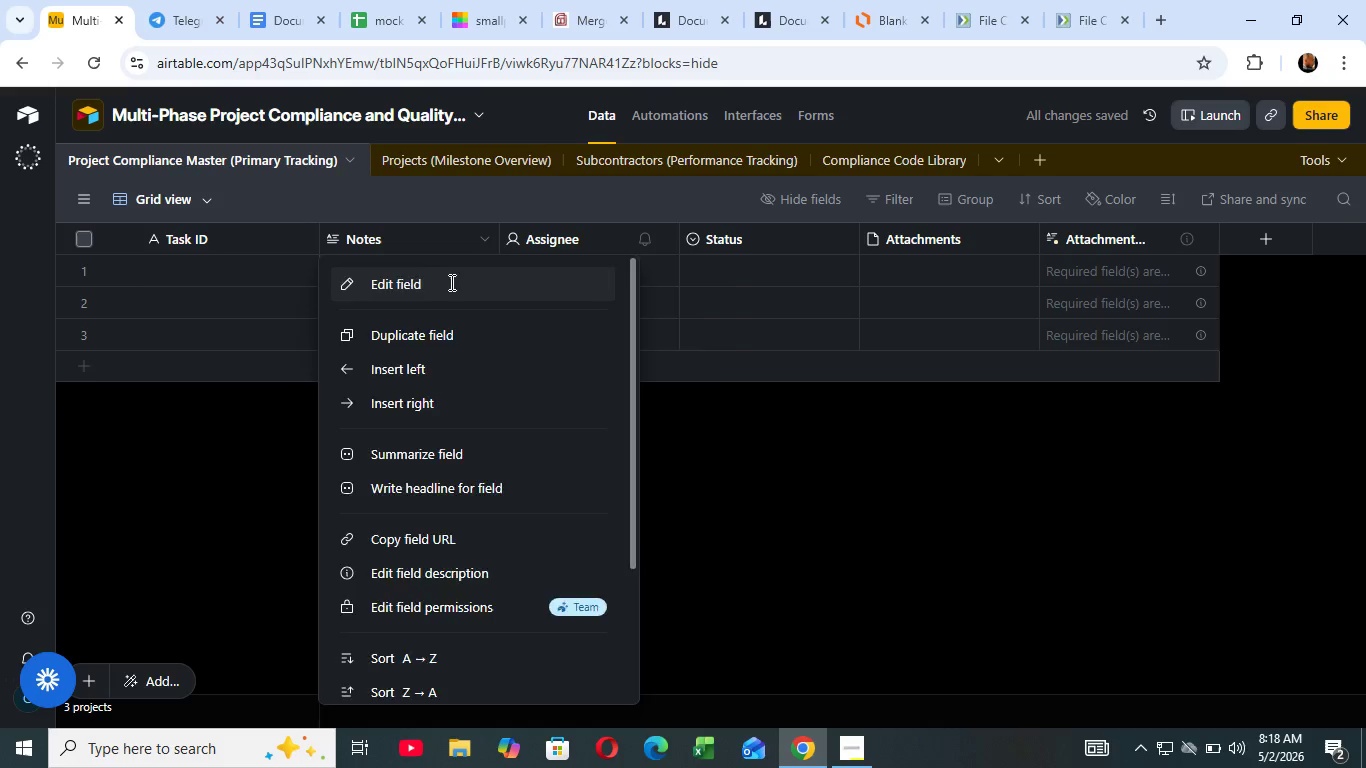 
left_click([453, 273])
 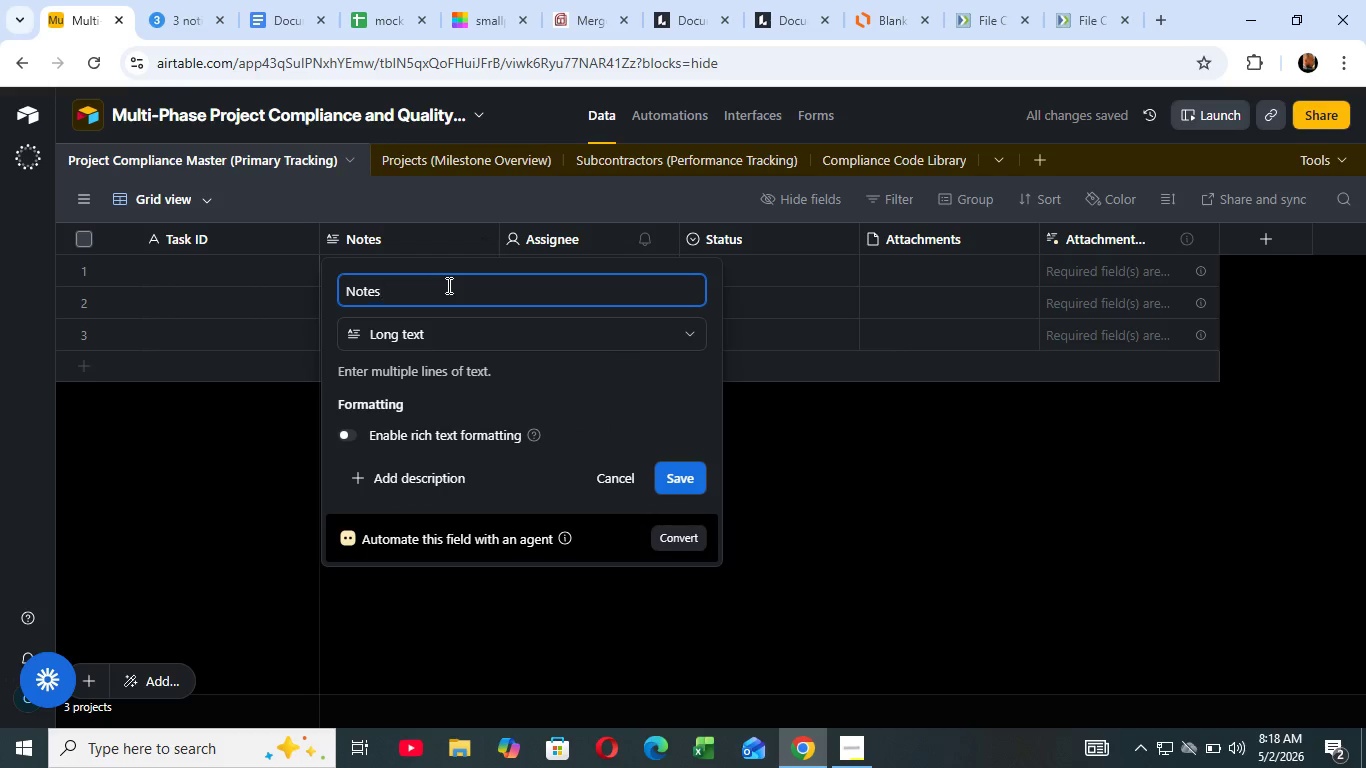 
left_click([447, 285])
 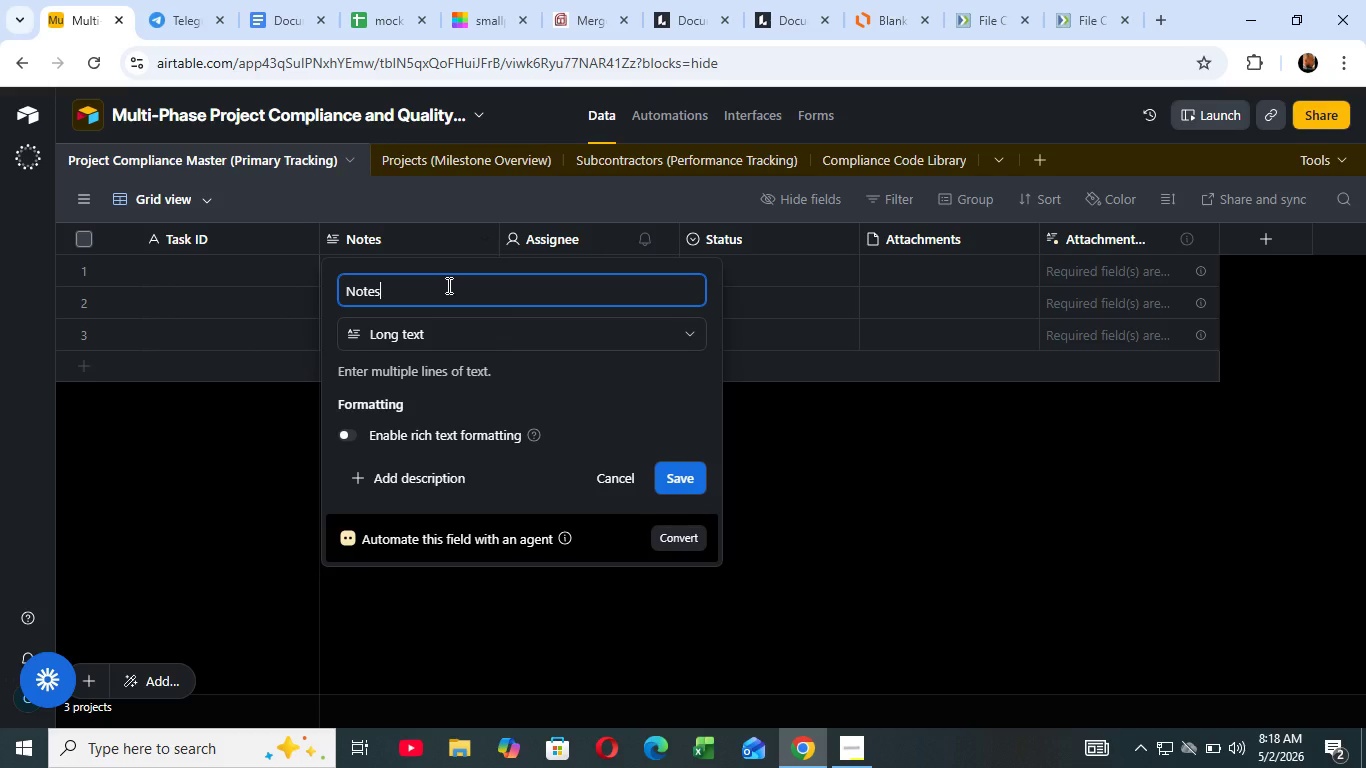 
wait(25.59)
 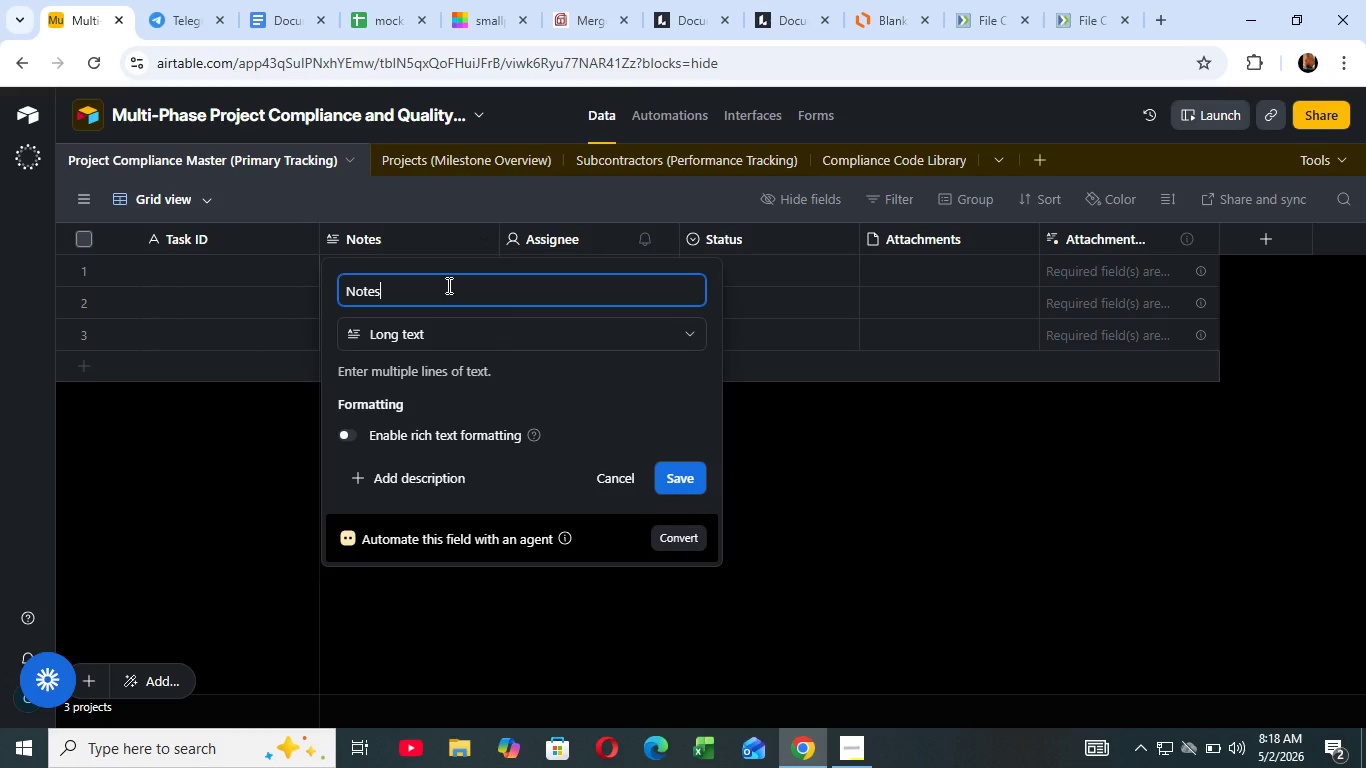 
key(Backspace)
 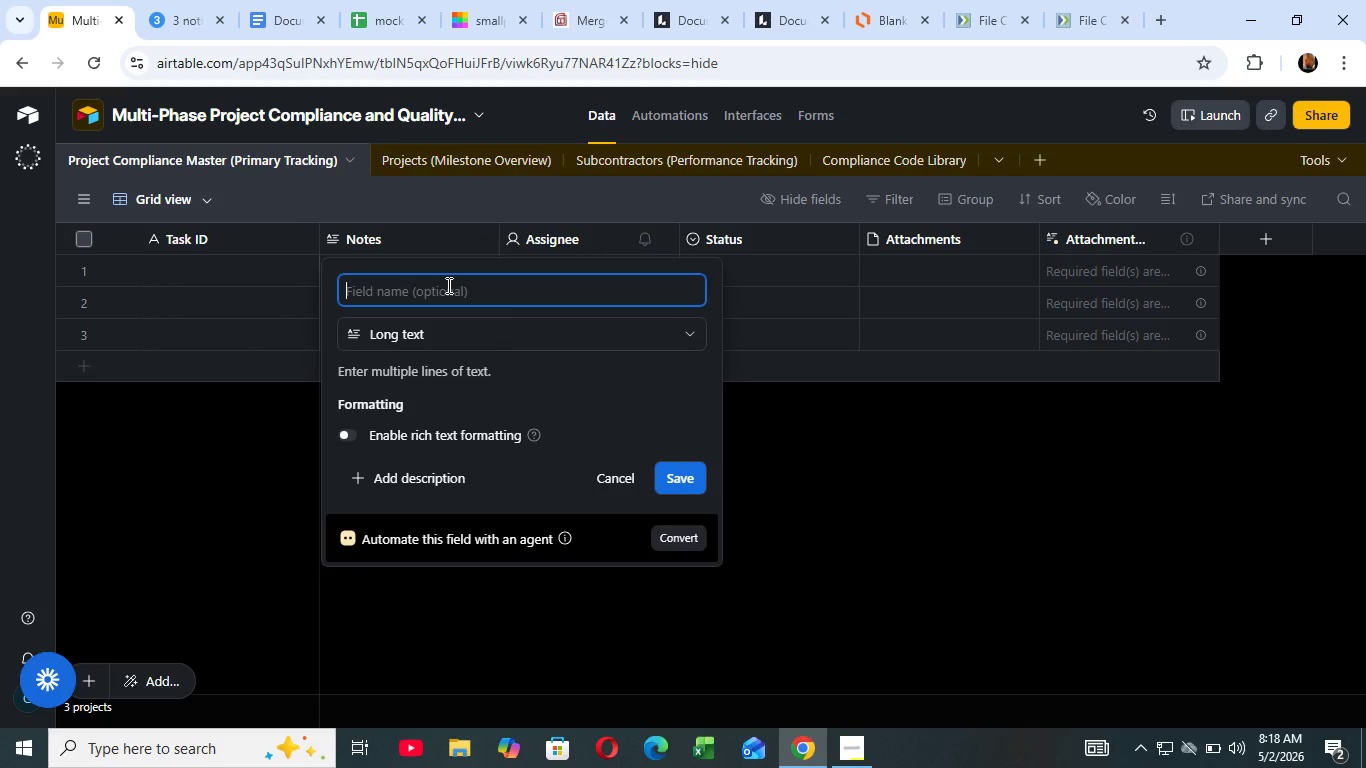 
key(Backspace)
 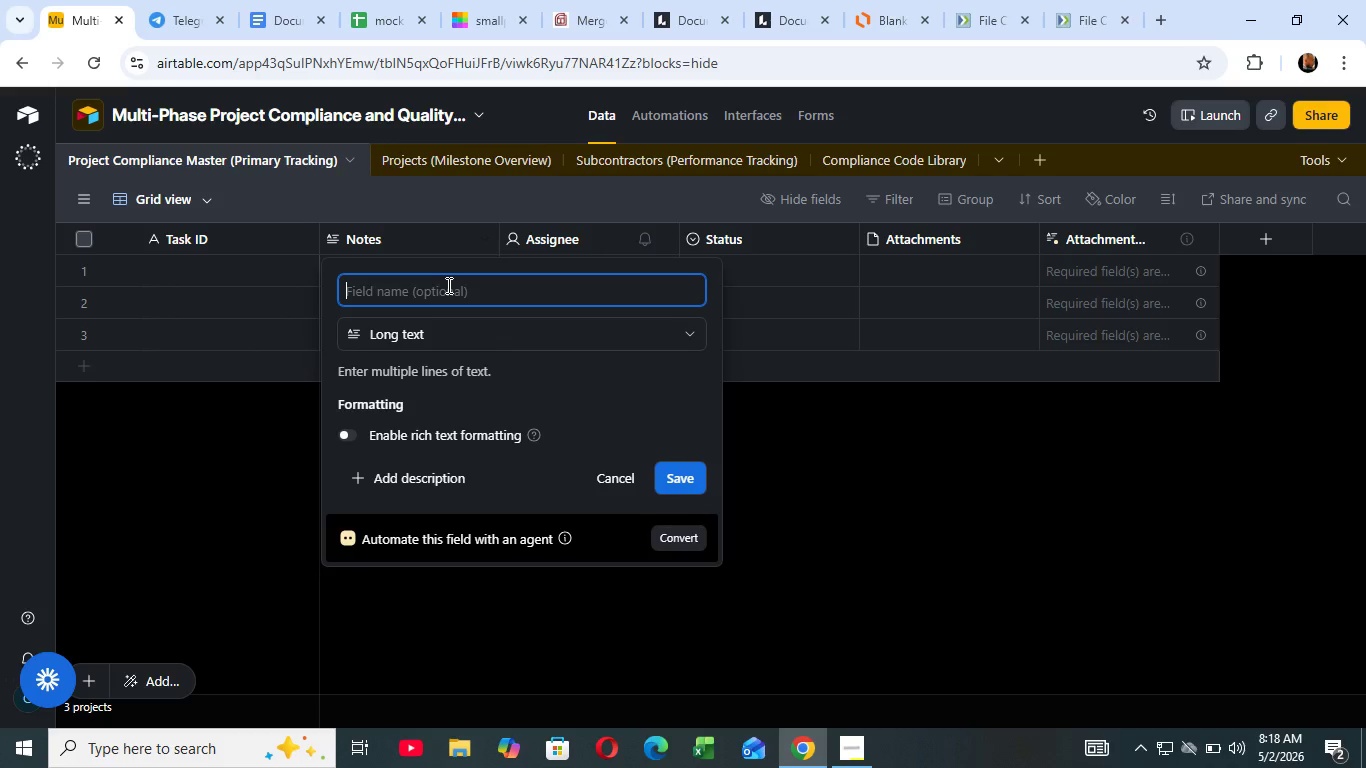 
key(Backspace)
 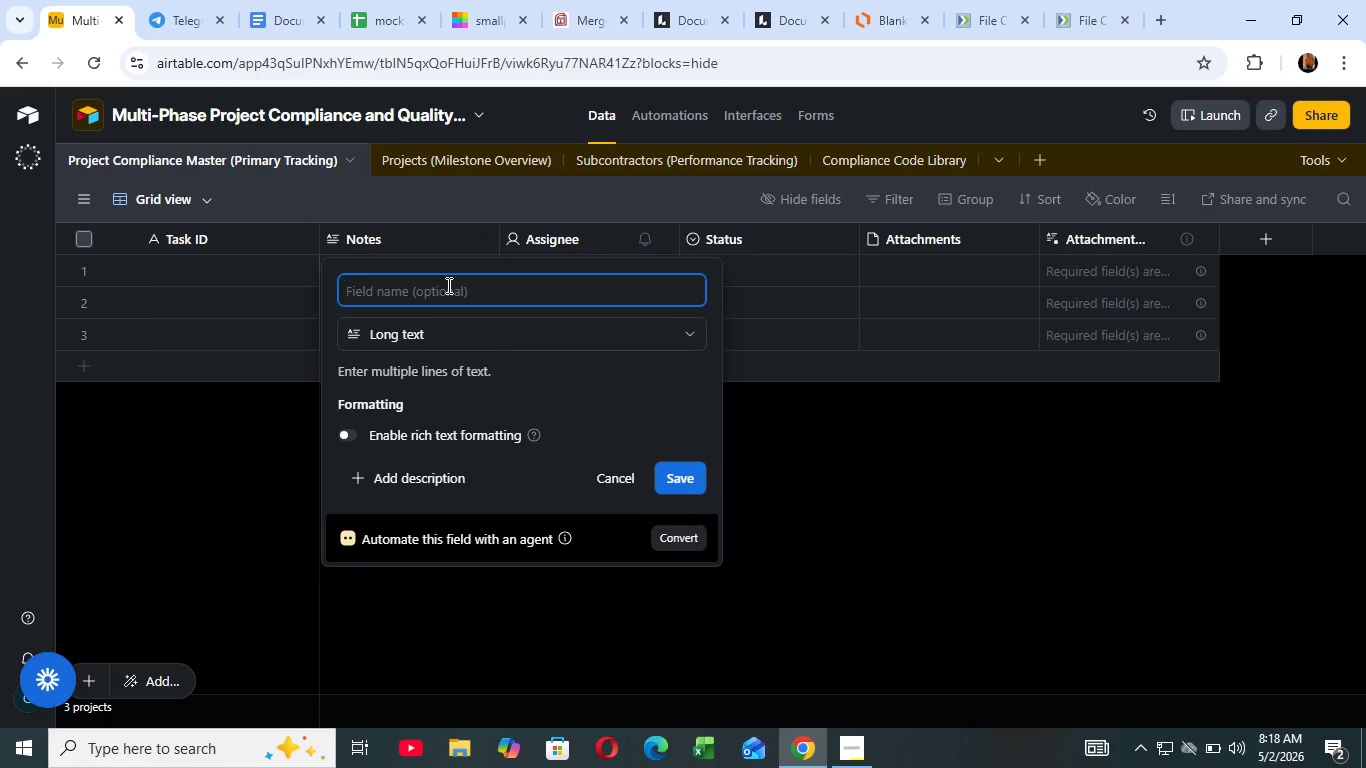 
key(Backspace)
 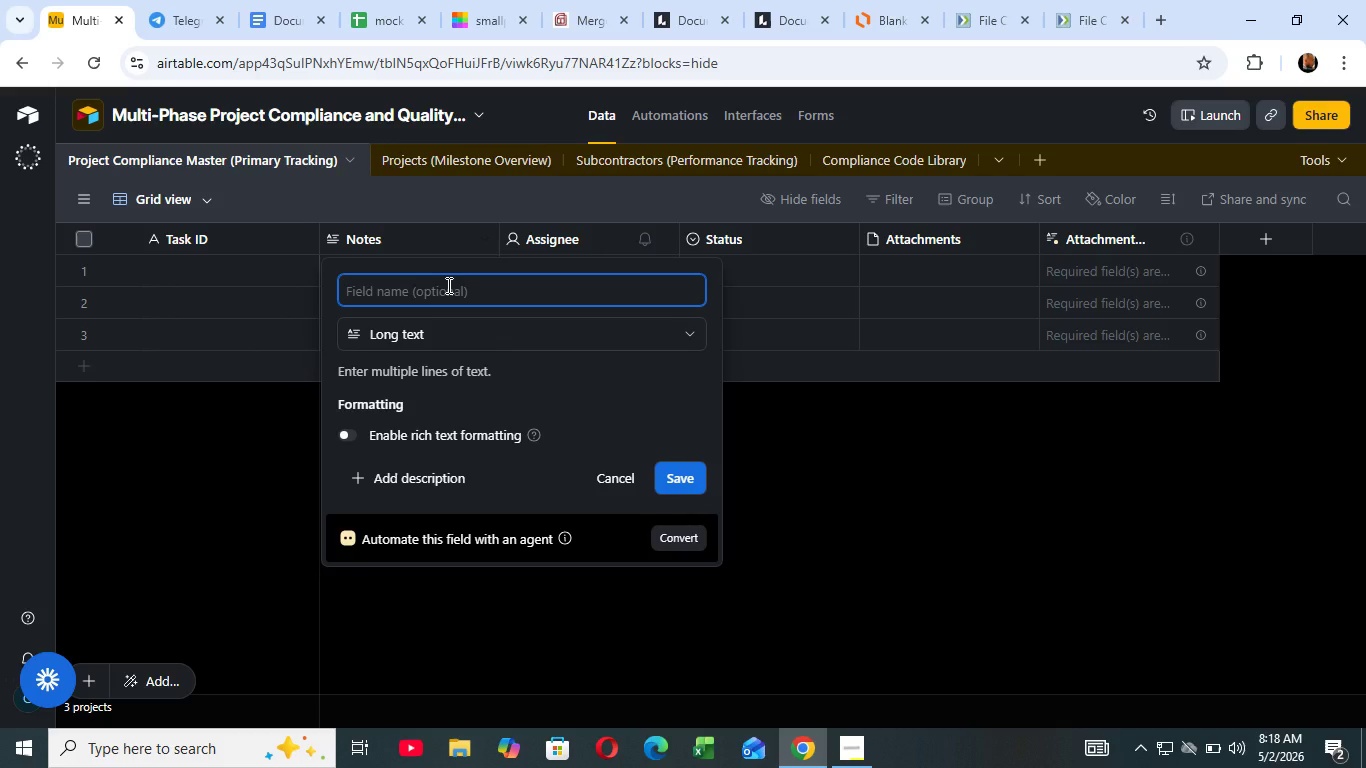 
key(Backspace)
 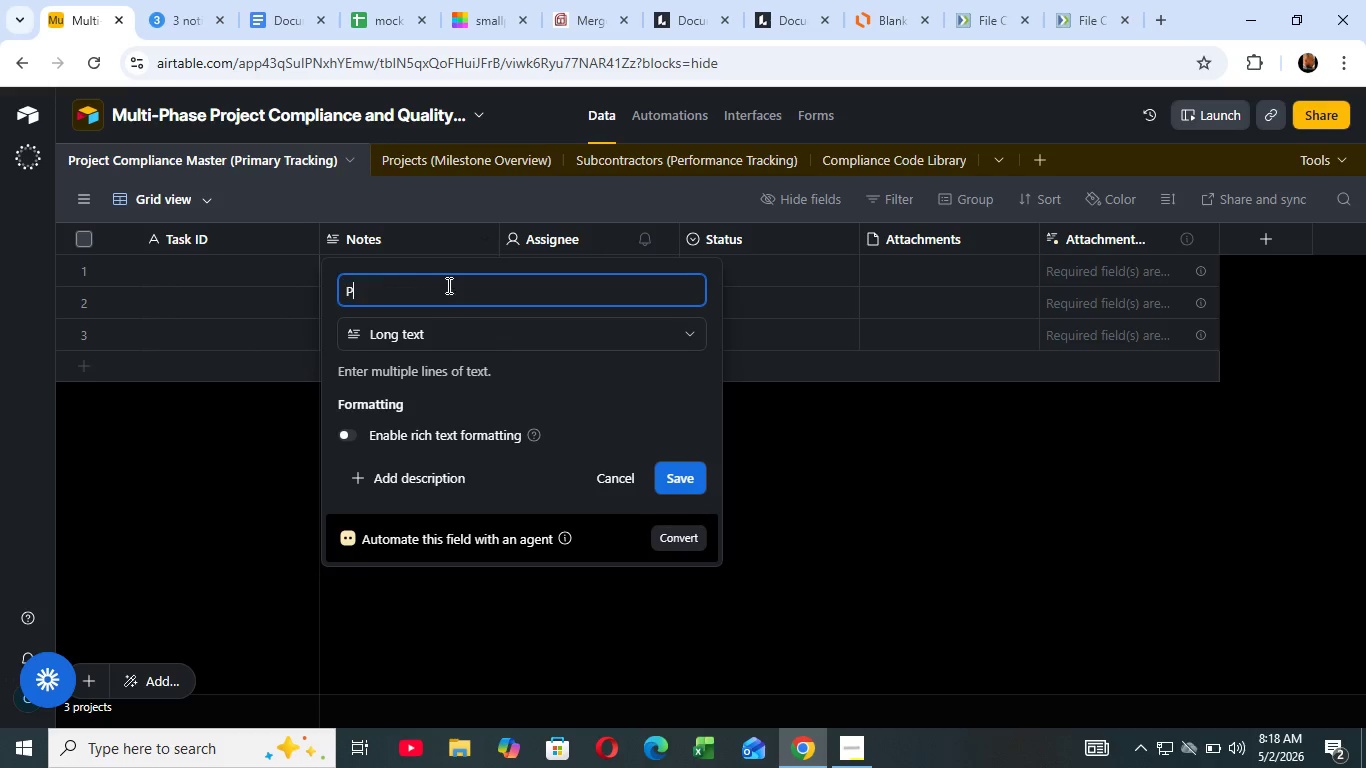 
type(PROject Name)
 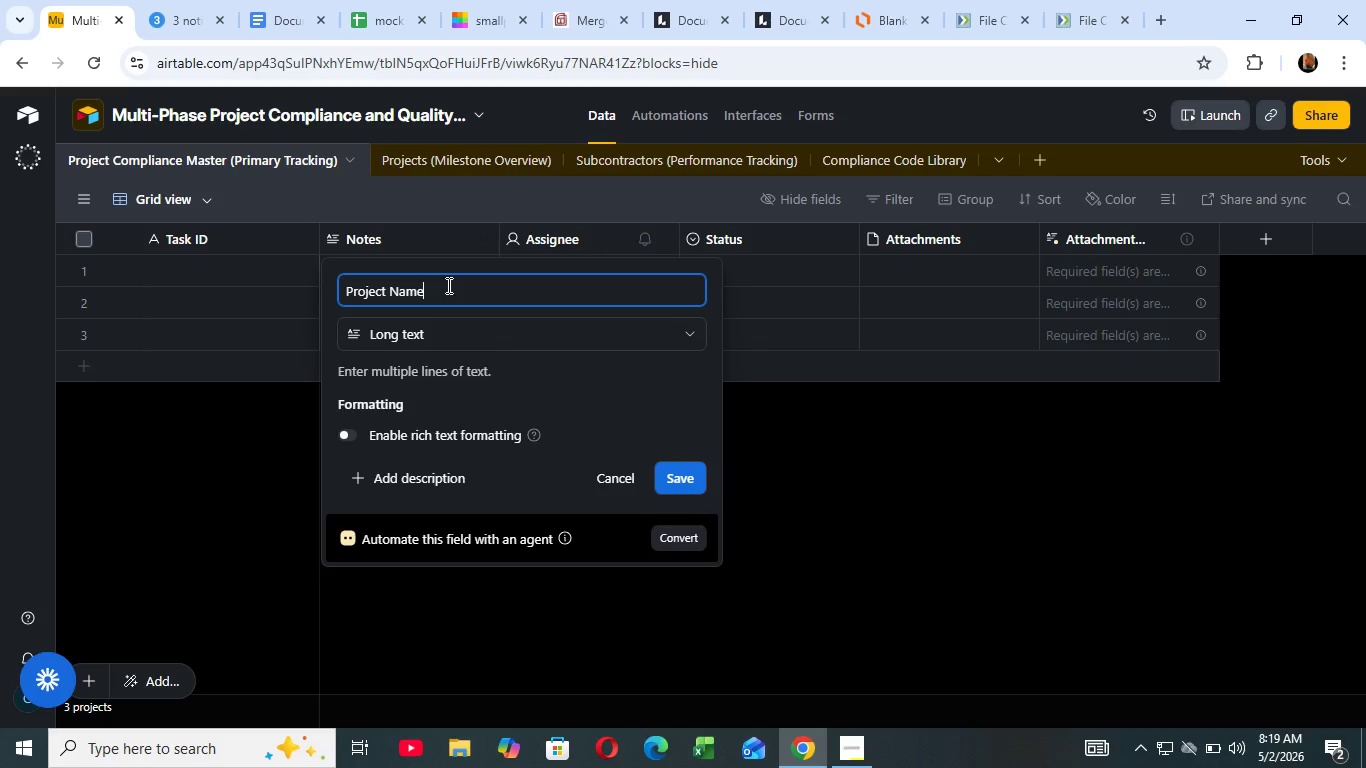 
wait(62.44)
 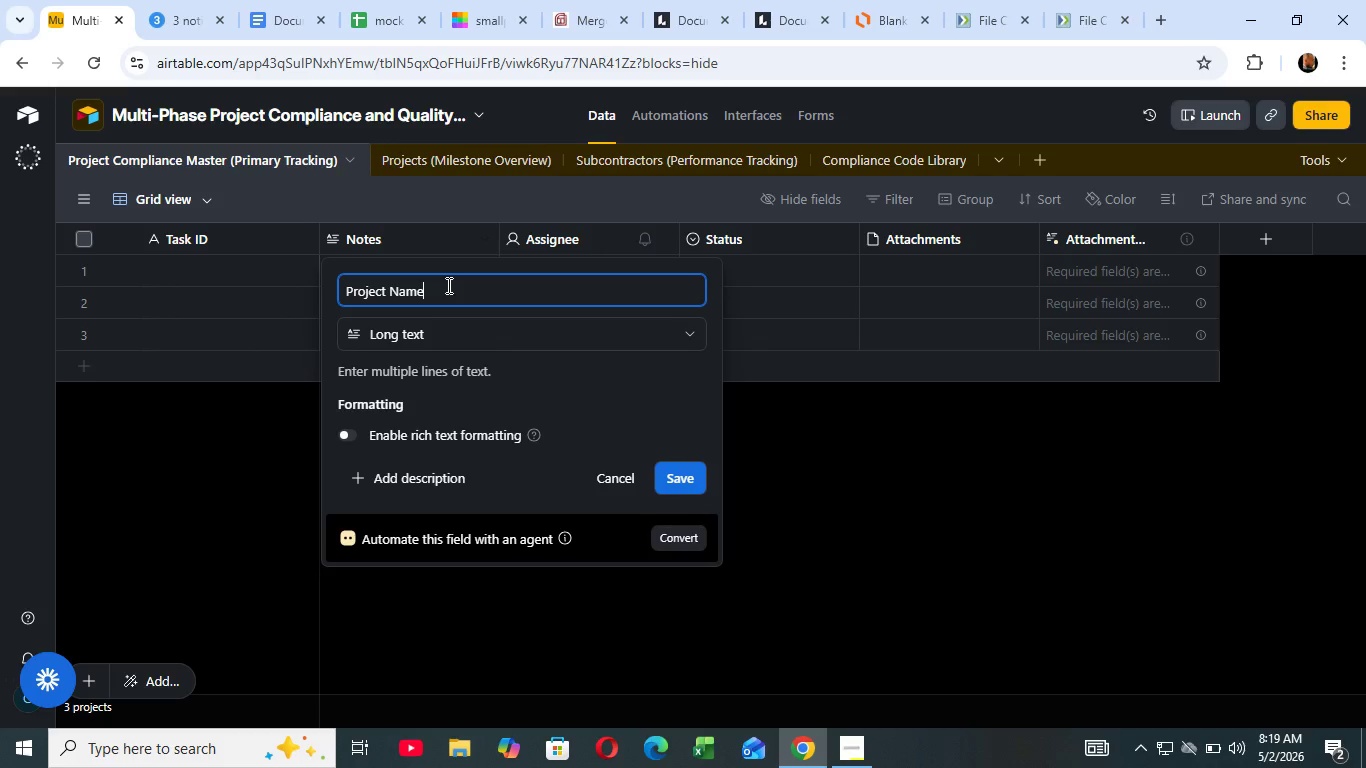 
left_click([685, 476])
 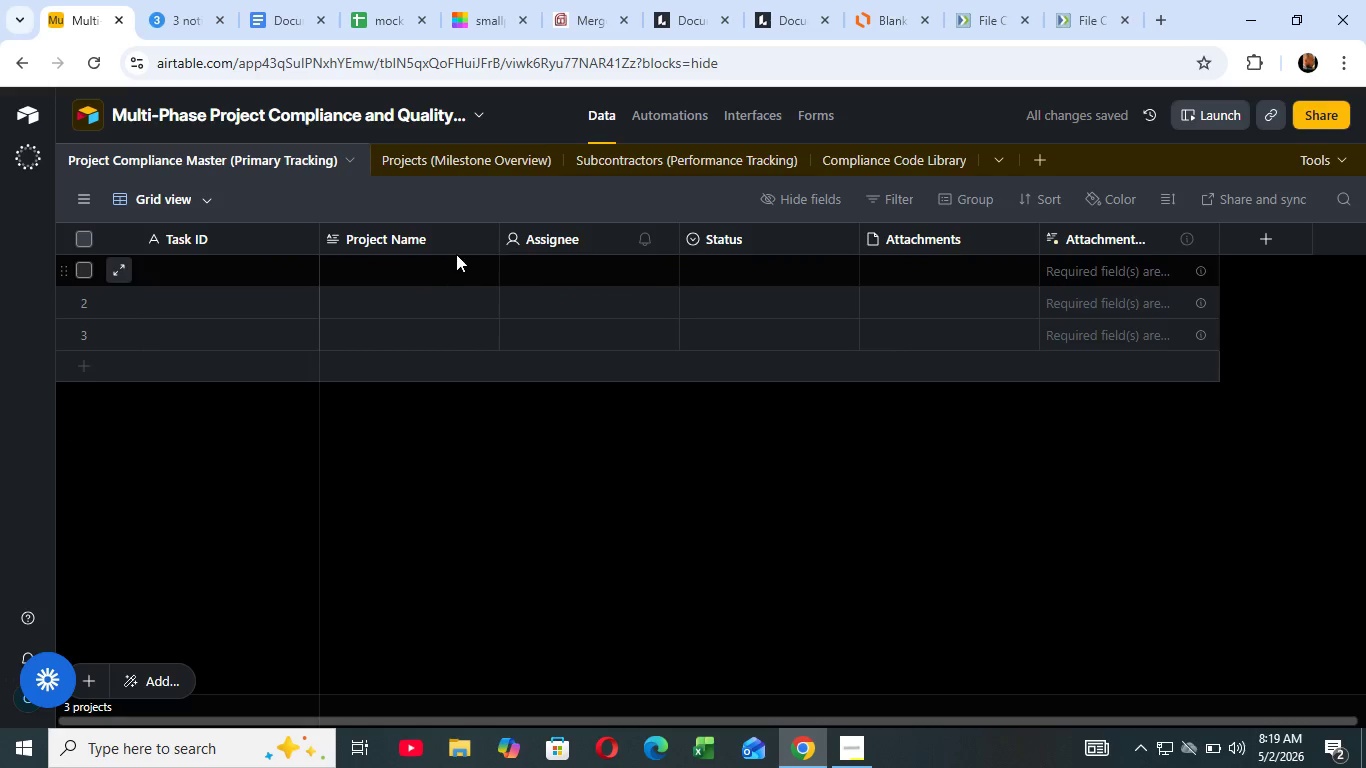 
left_click([458, 247])
 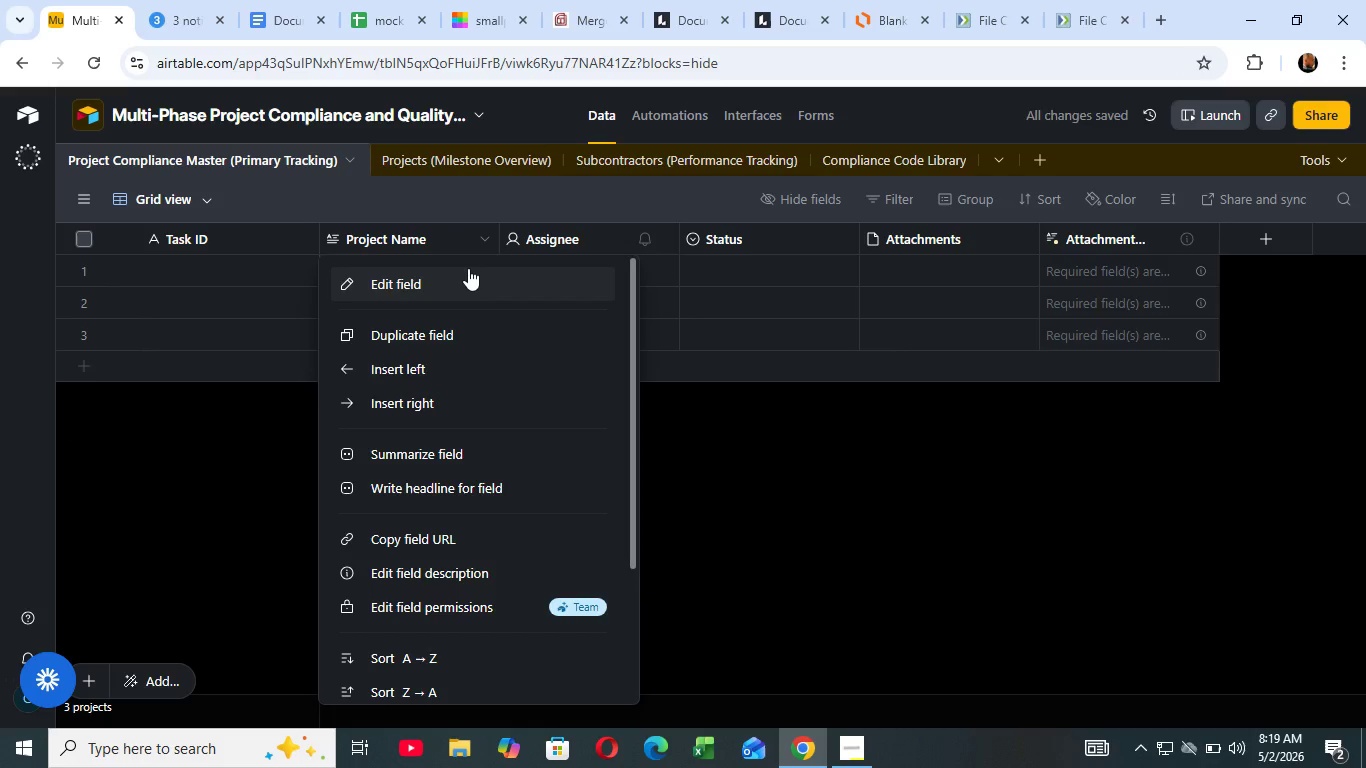 
left_click([486, 232])
 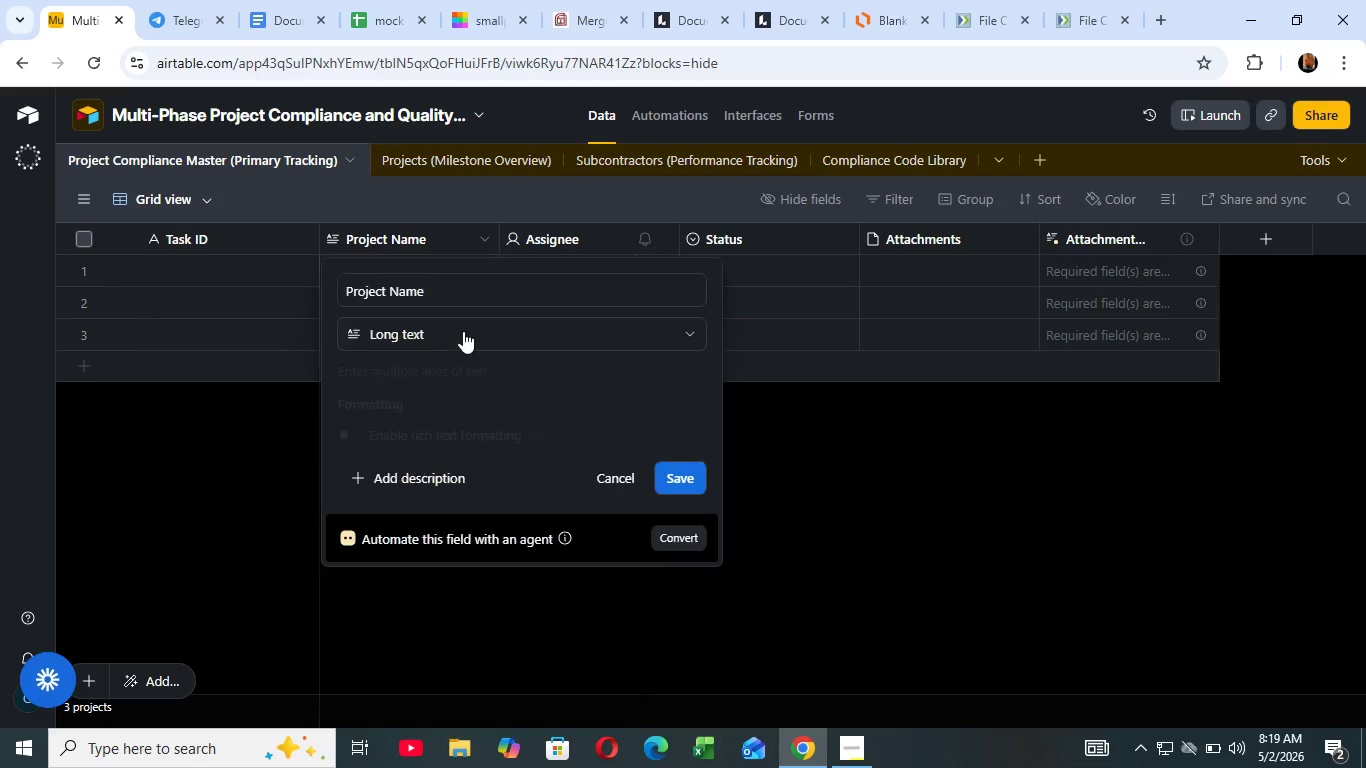 
left_click([468, 268])
 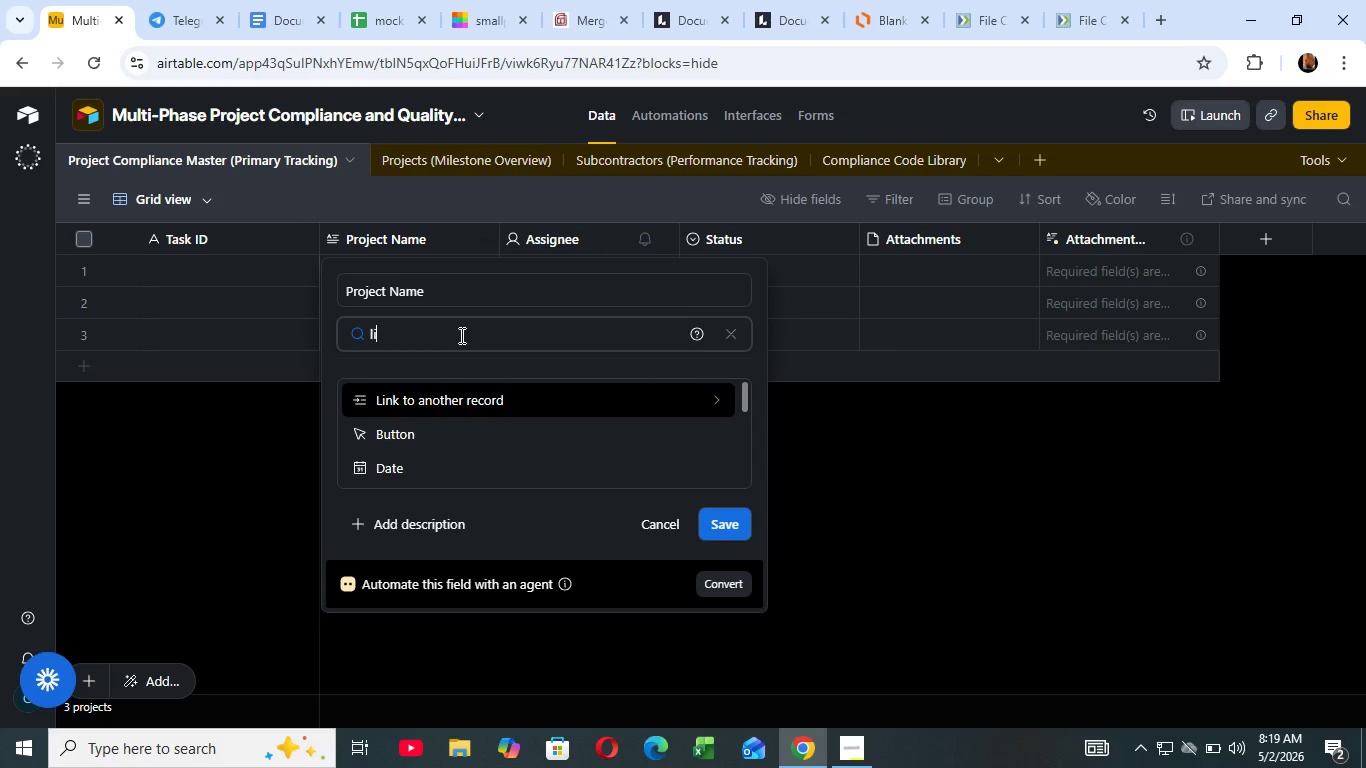 
type(link)
 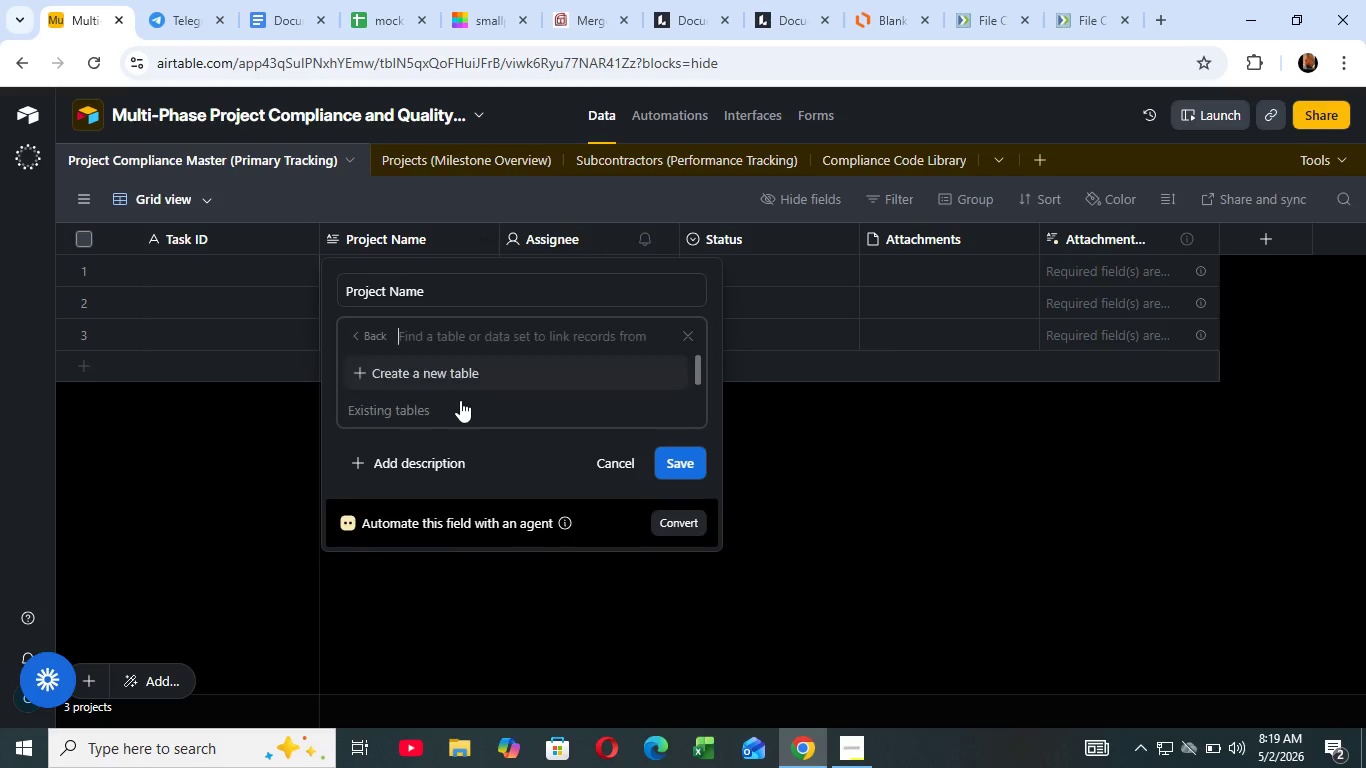 
left_click([460, 400])
 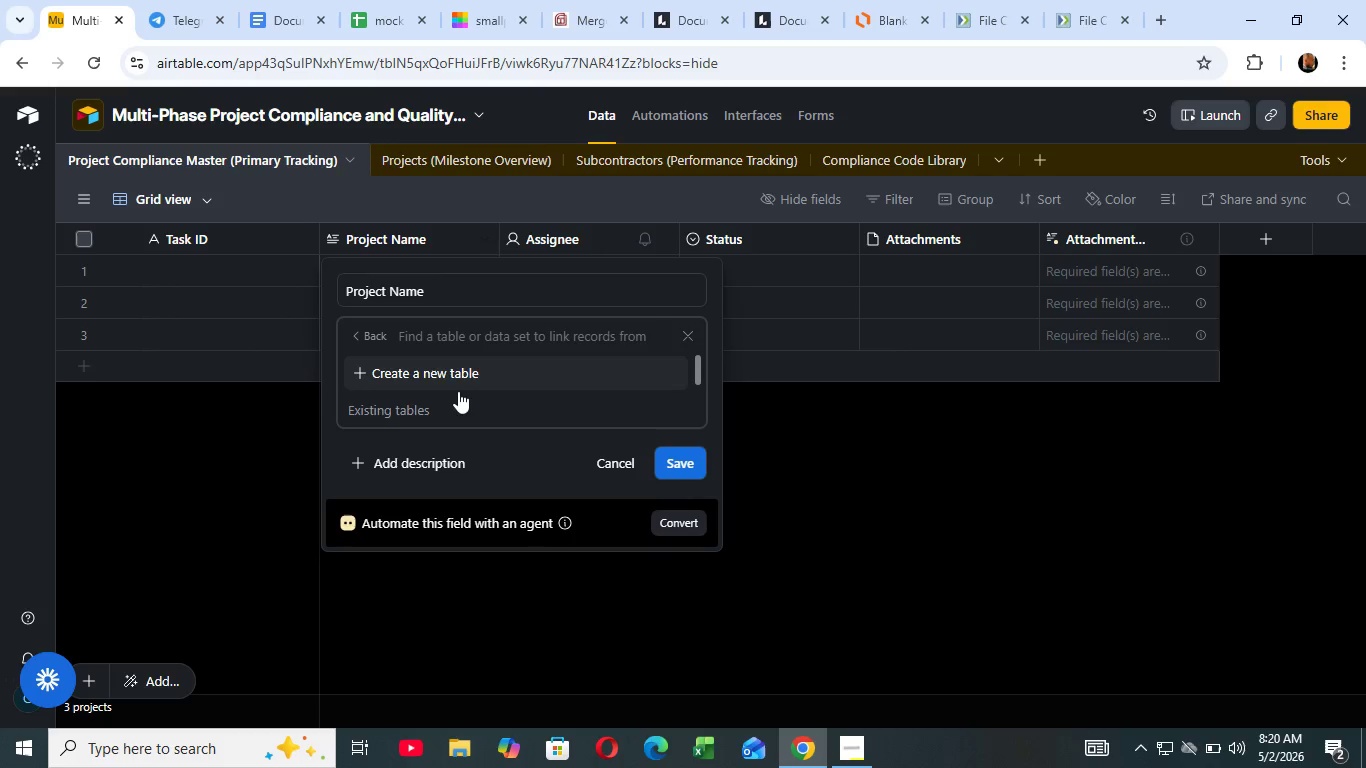 
wait(38.03)
 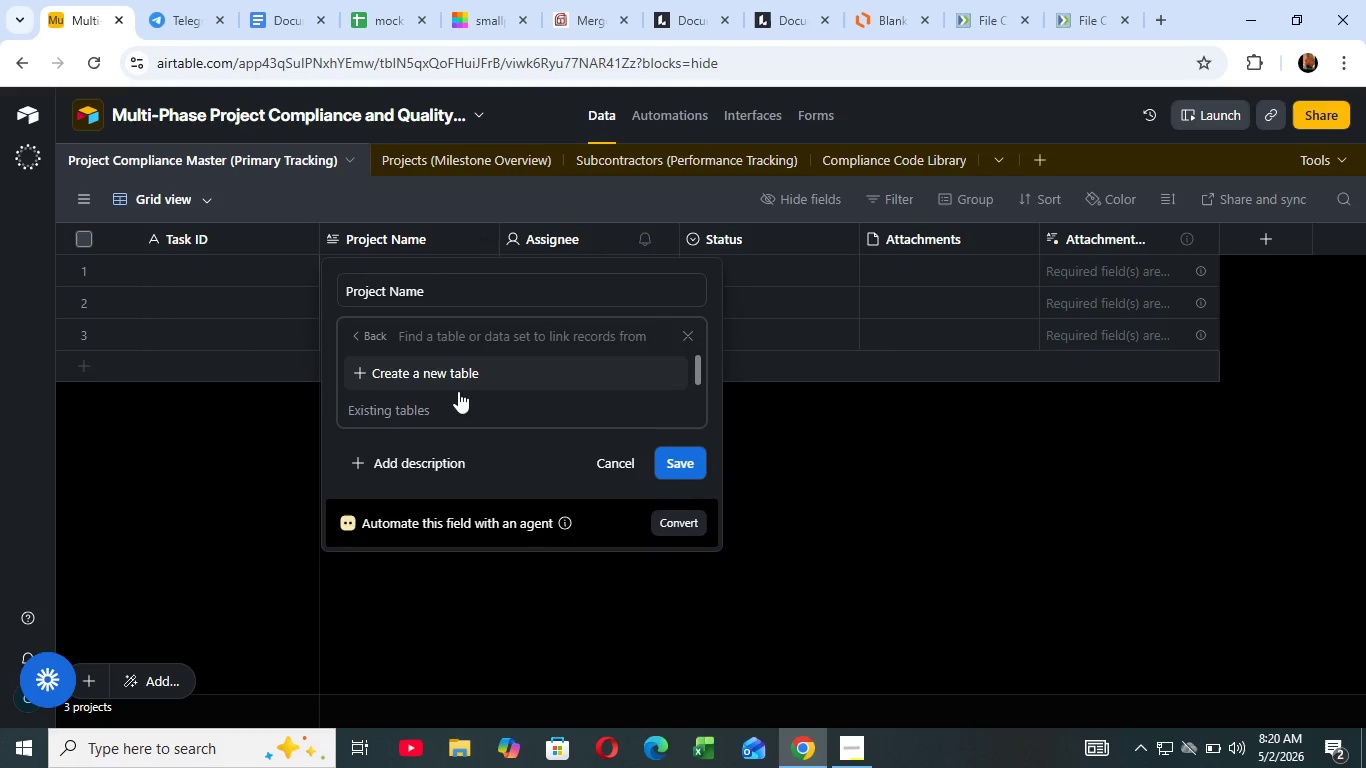 
scroll: coordinate [522, 400], scroll_direction: down, amount: 1.0
 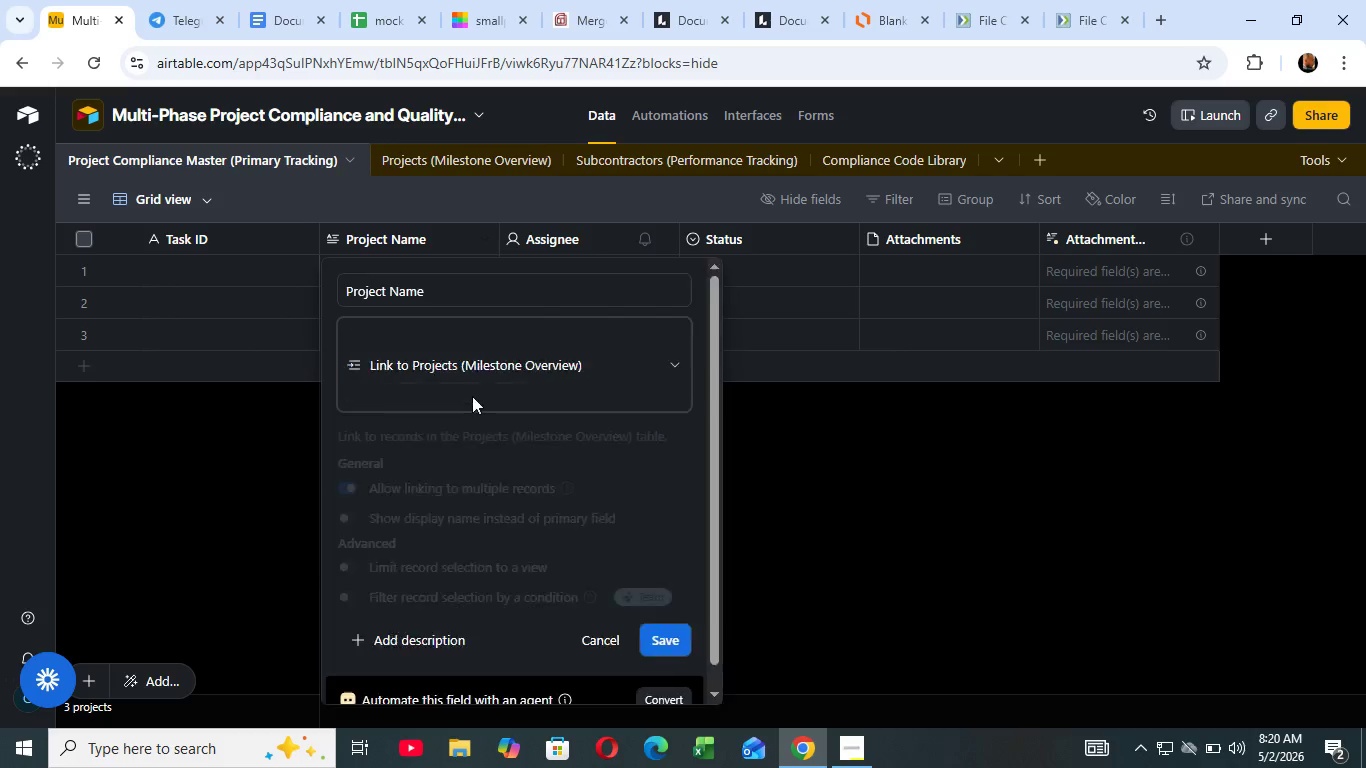 
left_click([472, 396])
 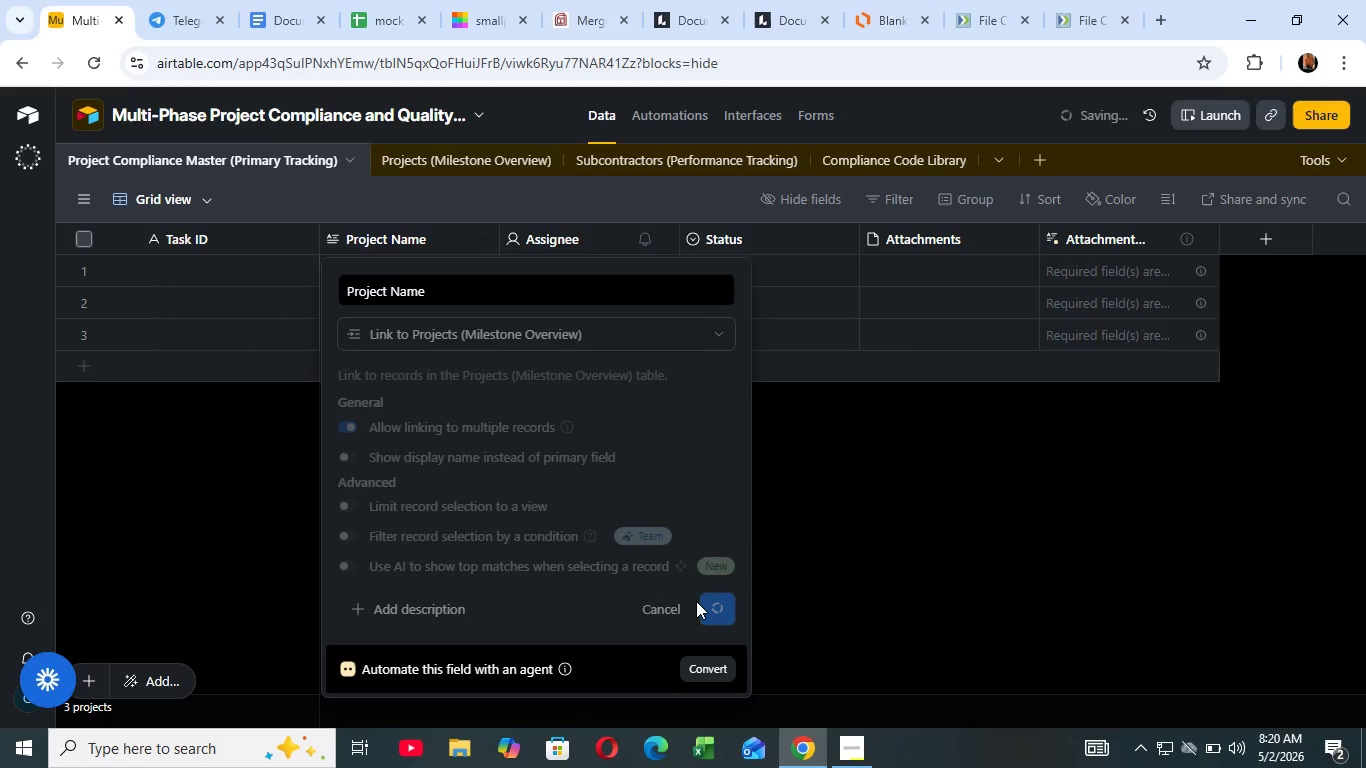 
left_click([696, 601])
 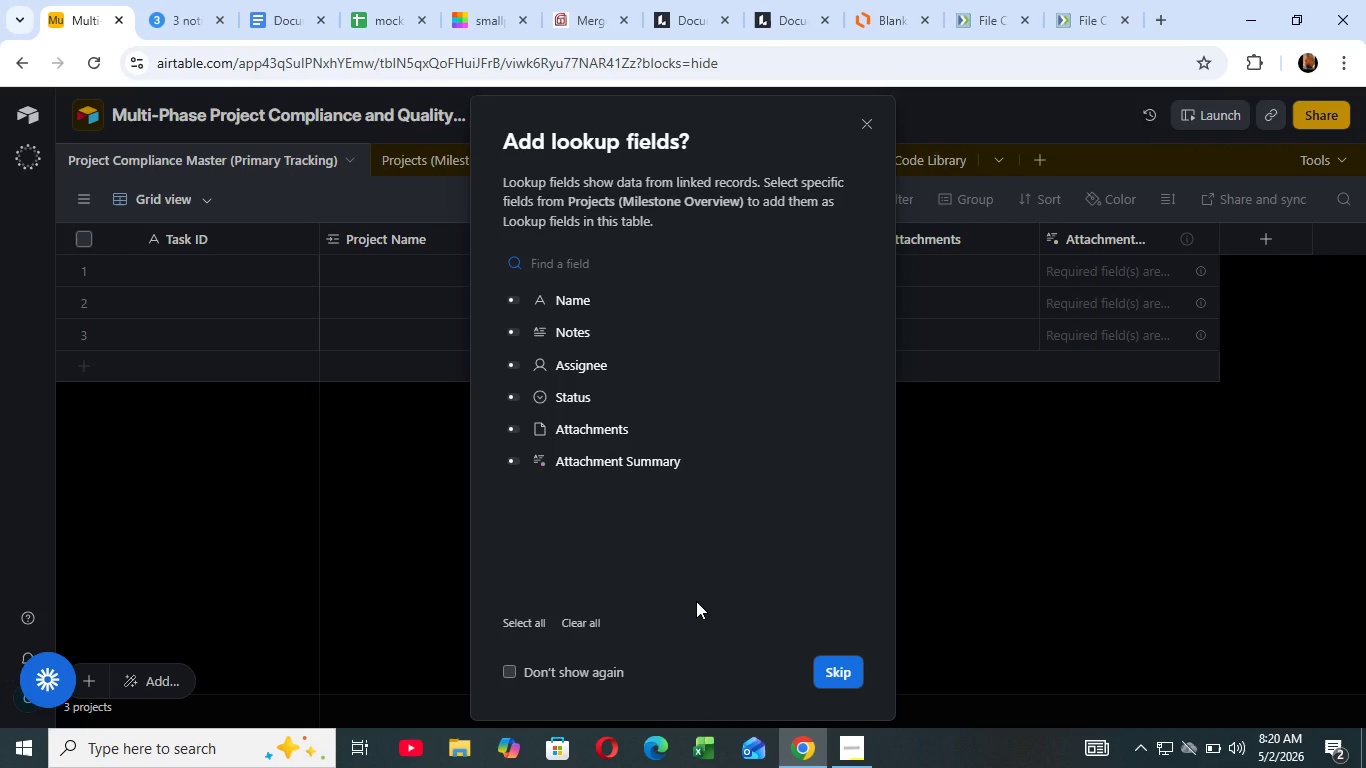 
wait(21.84)
 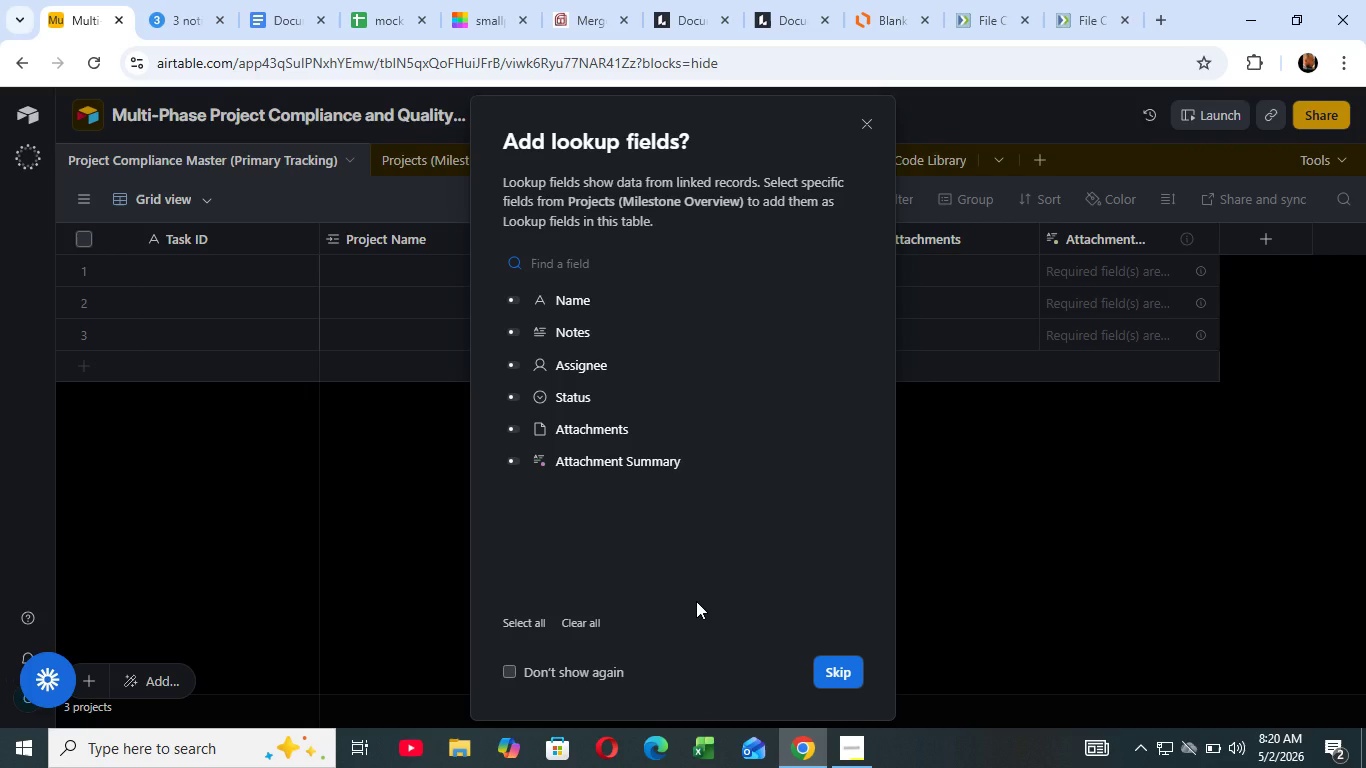 
left_click([848, 665])
 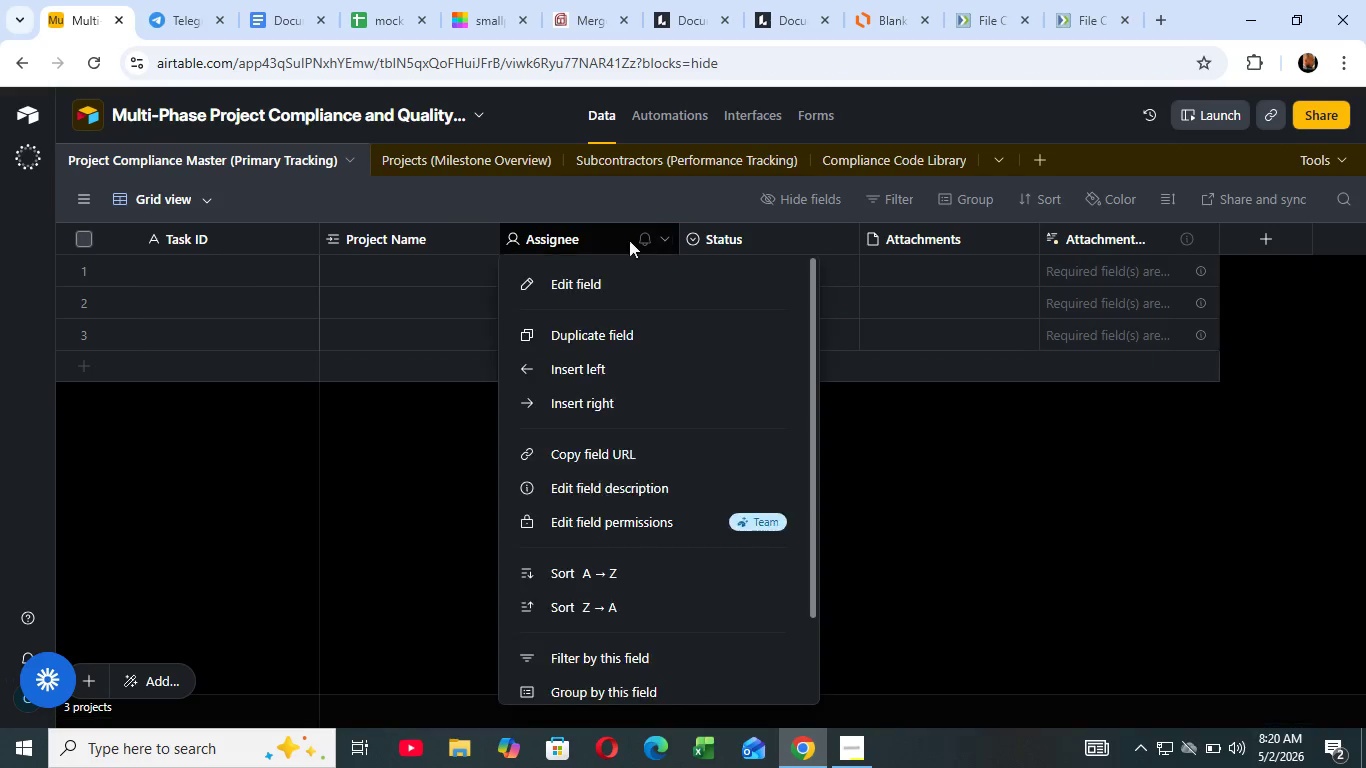 
left_click([661, 226])
 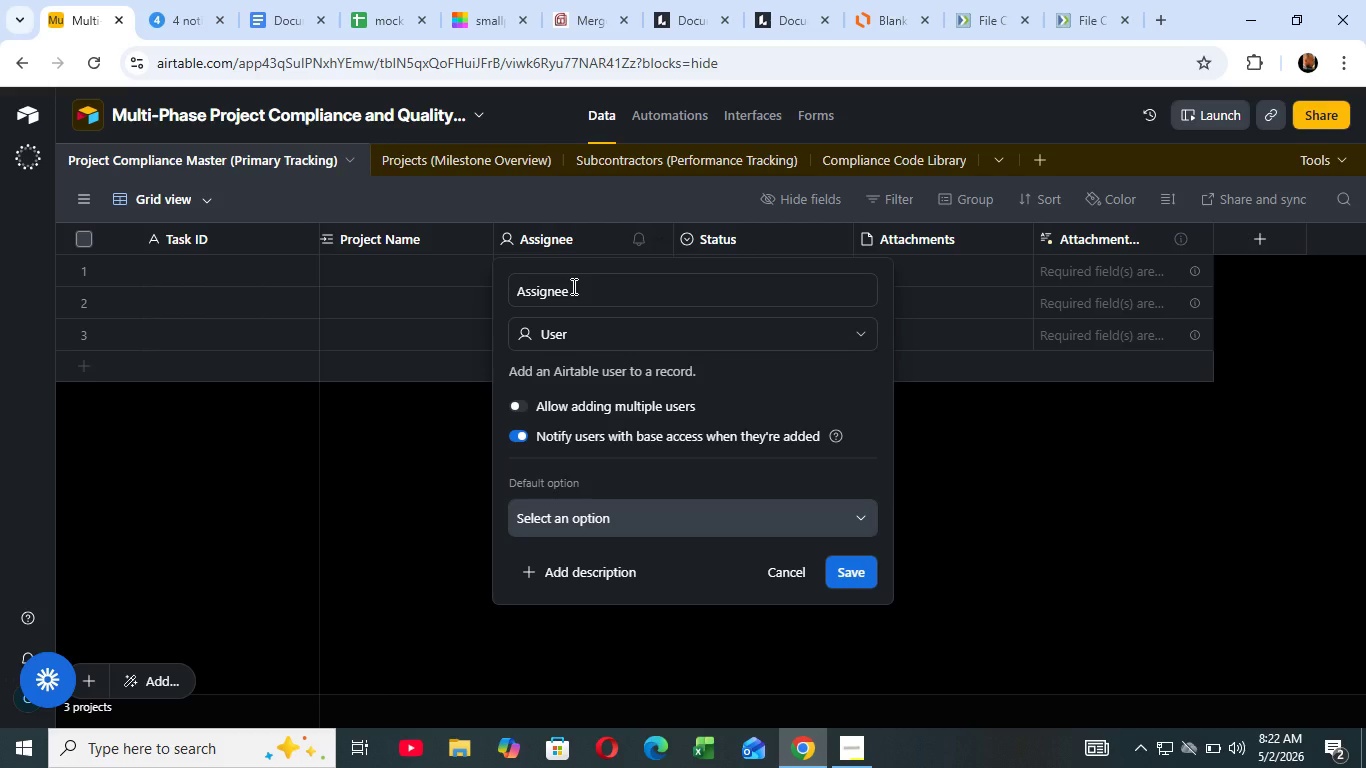 
wait(92.7)
 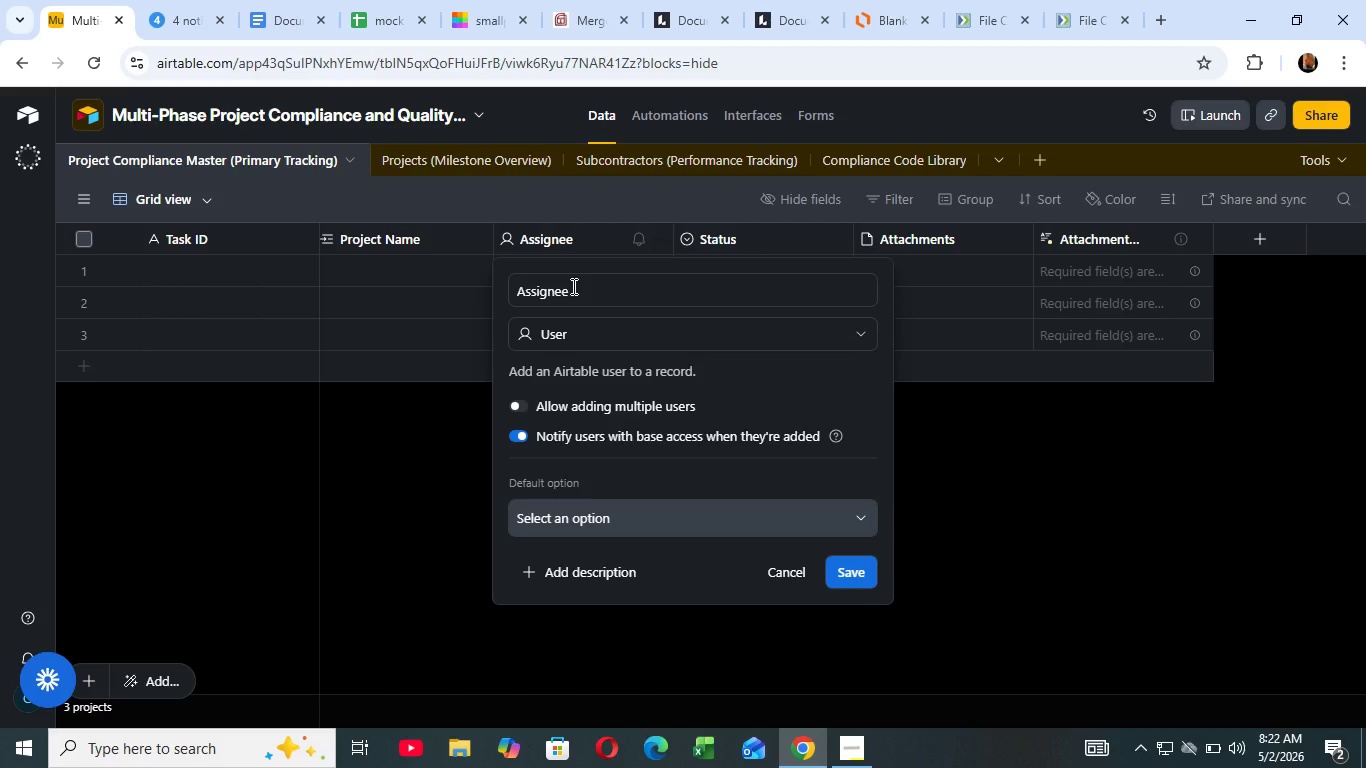 
key(Backspace)
key(Backspace)
key(Backspace)
key(Backspace)
key(Backspace)
key(Backspace)
key(Backspace)
key(Backspace)
key(Backspace)
key(Backspace)
type(Task Item)
 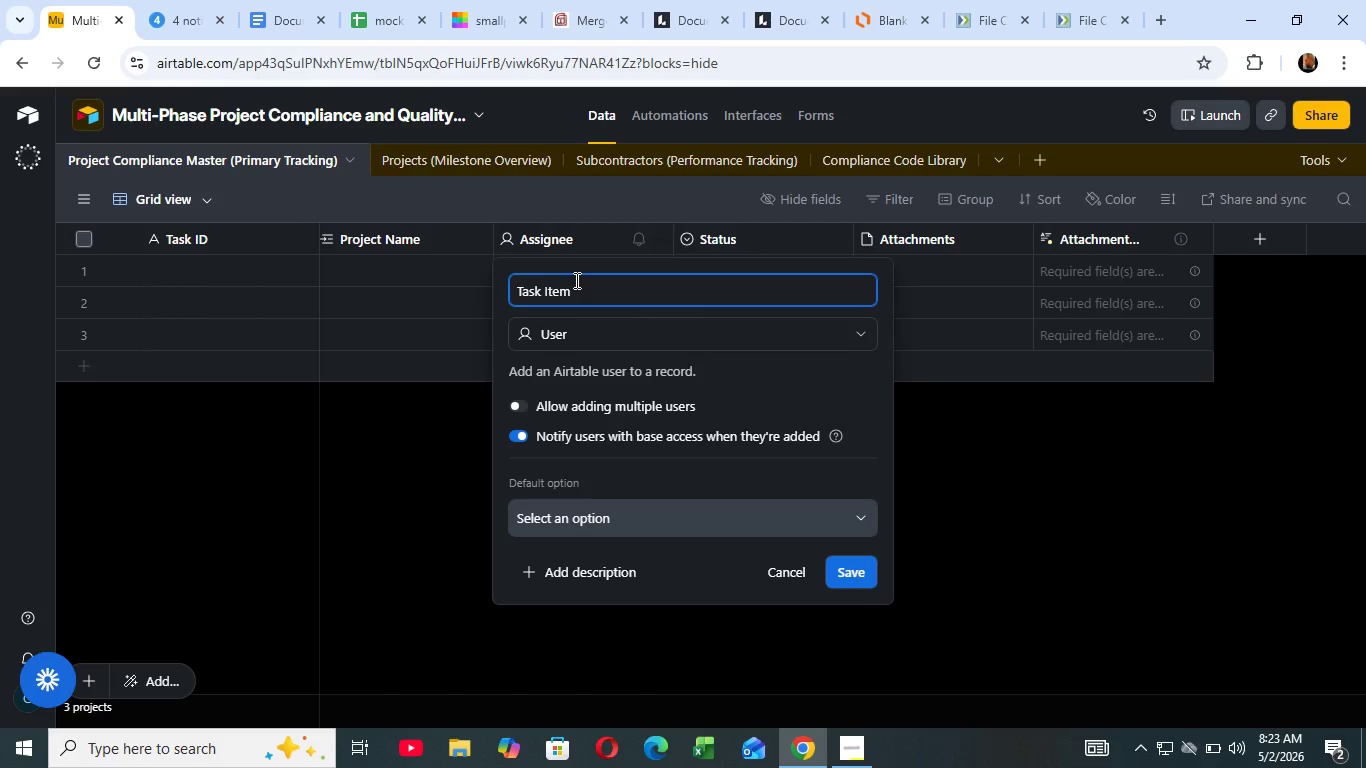 
wait(45.02)
 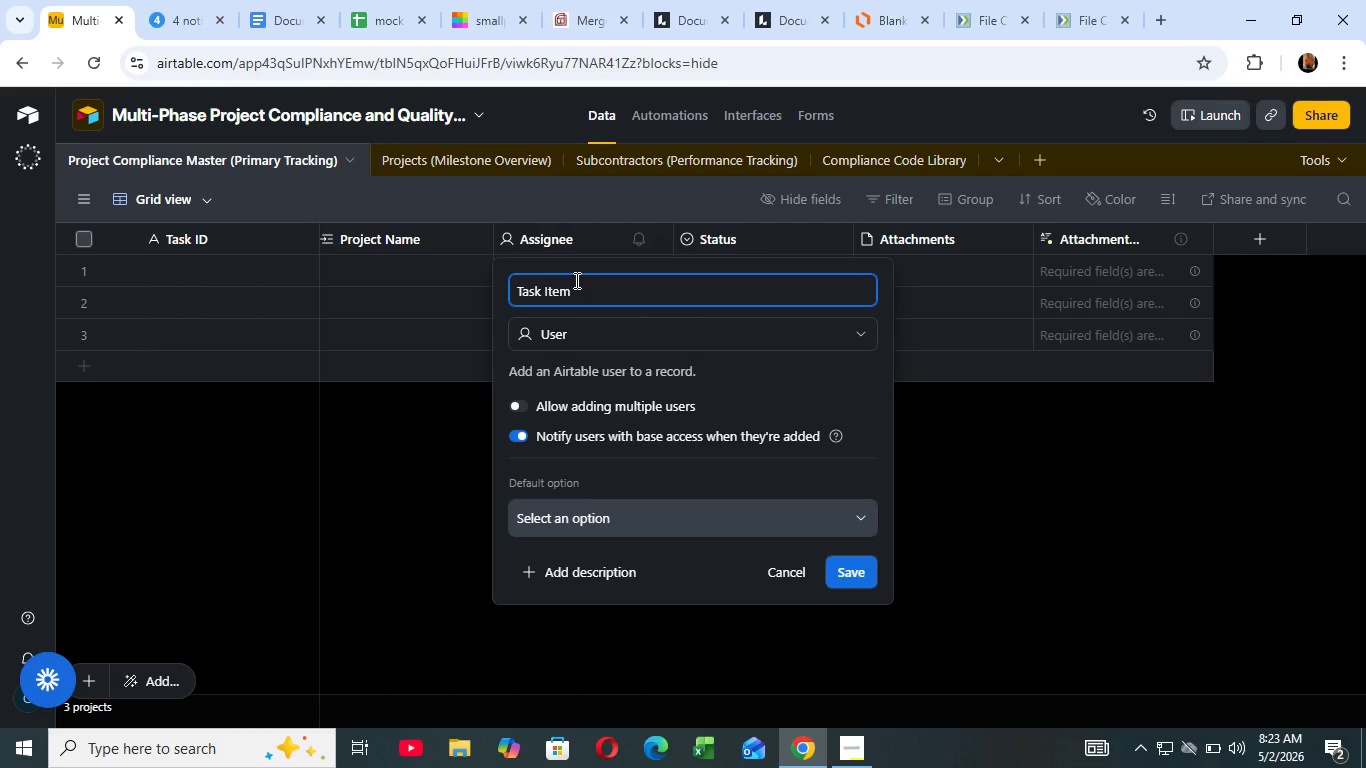 
left_click([638, 337])
 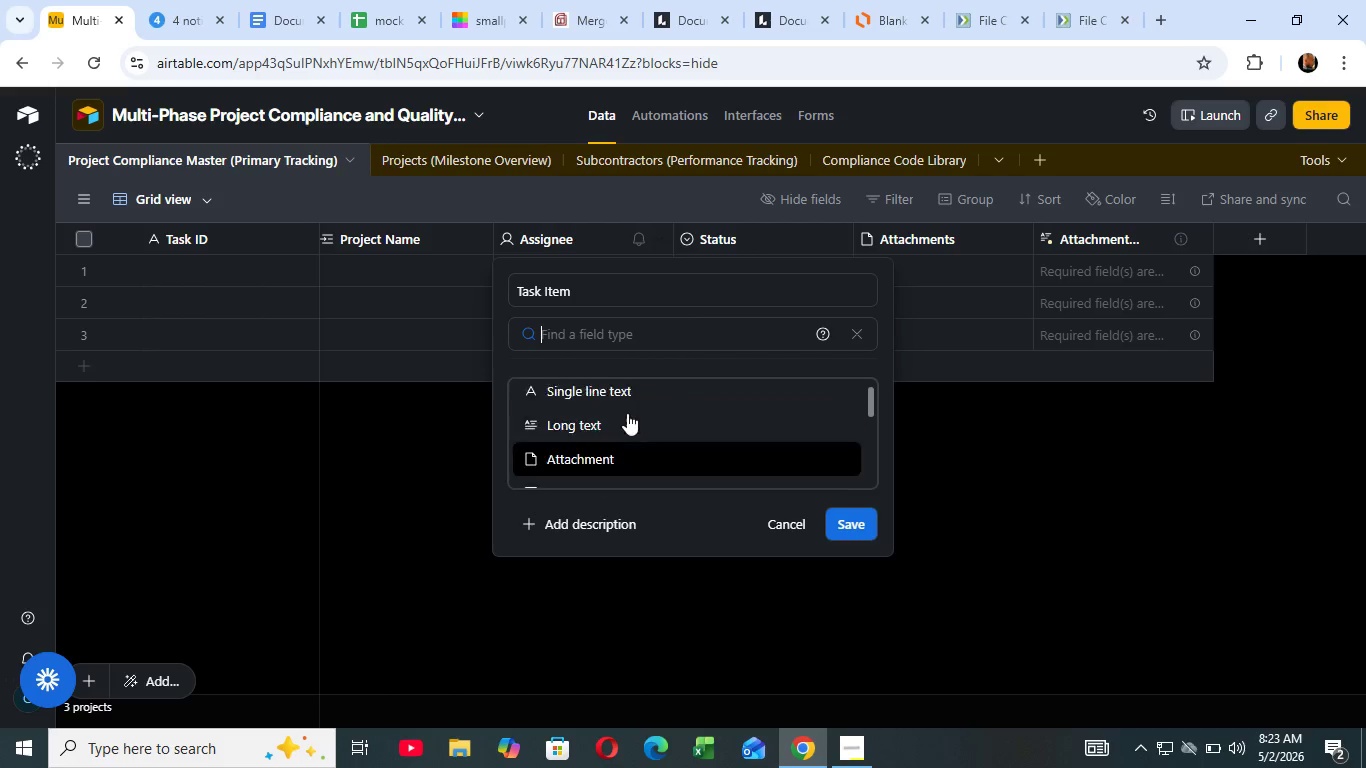 
scroll: coordinate [629, 413], scroll_direction: down, amount: 1.0
 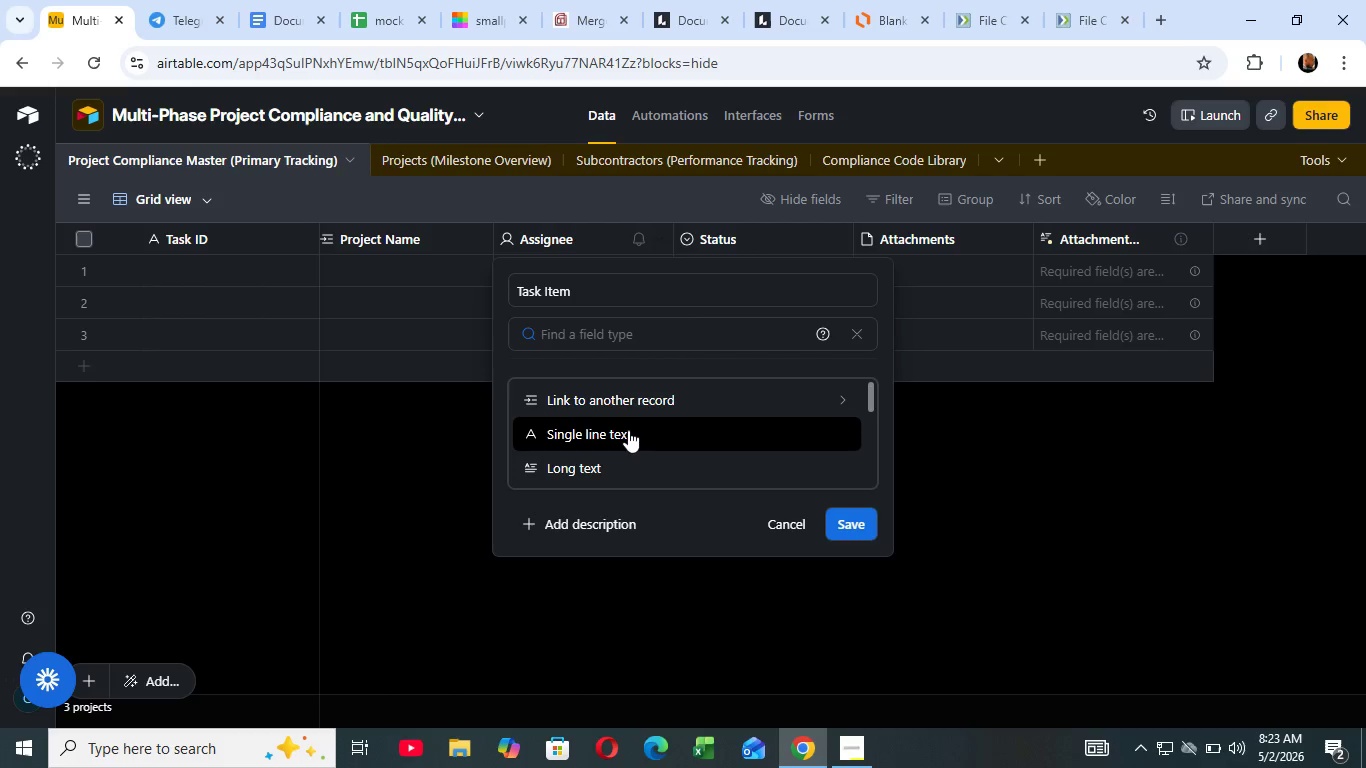 
scroll: coordinate [627, 413], scroll_direction: up, amount: 1.0
 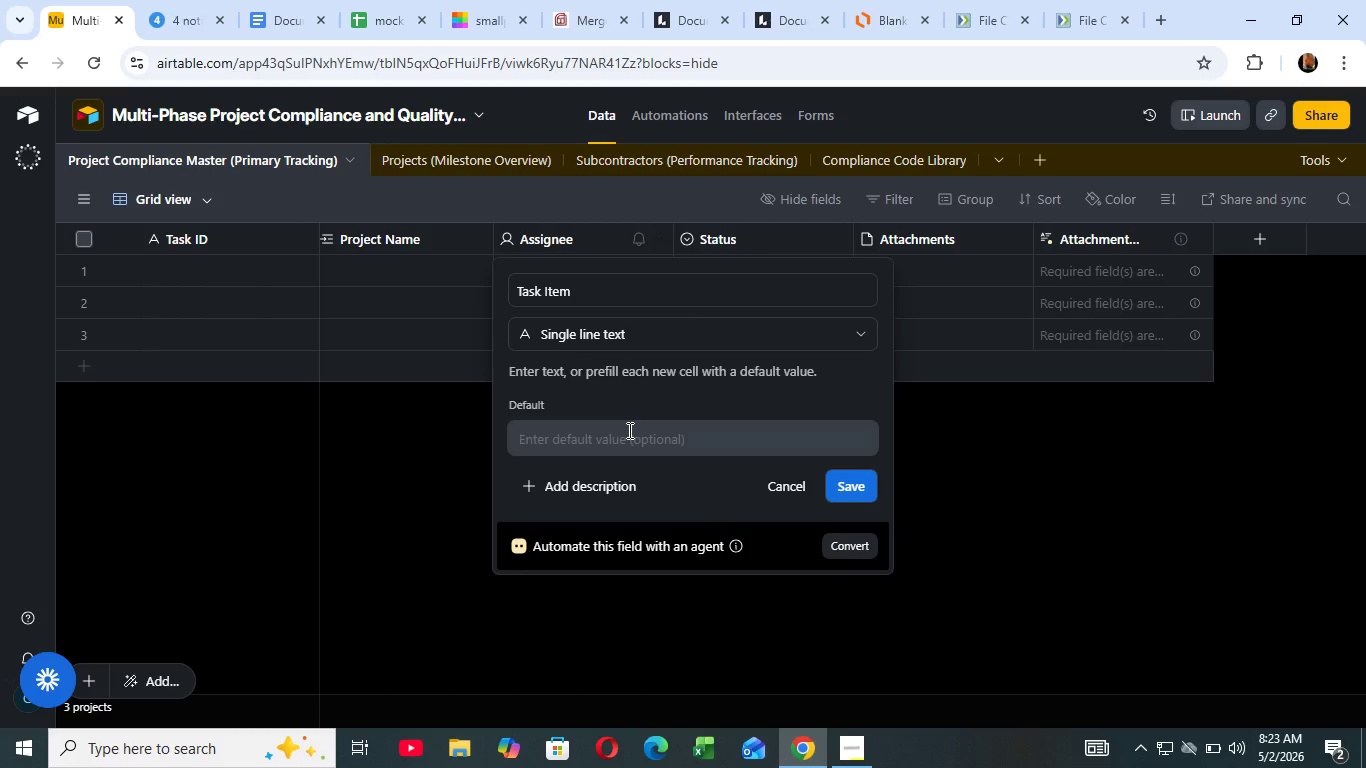 
left_click([628, 430])
 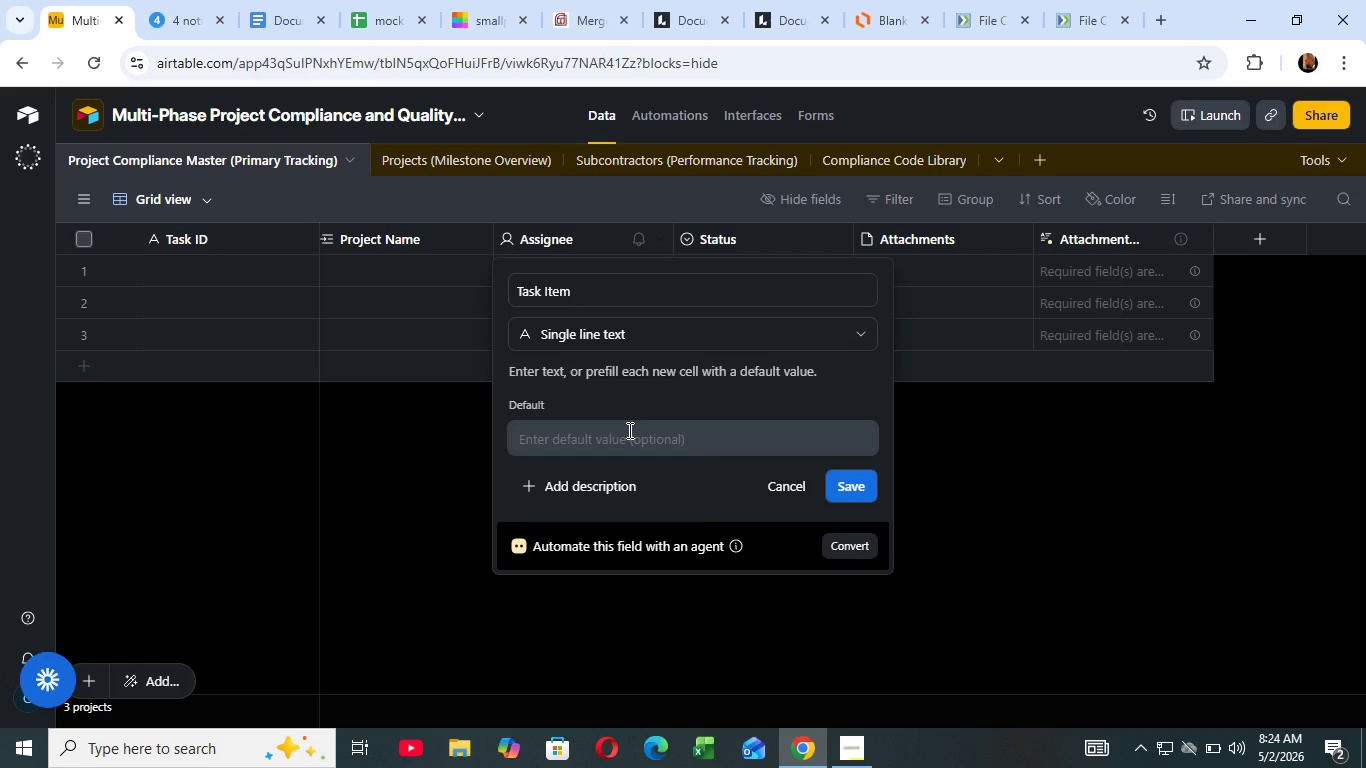 
wait(59.23)
 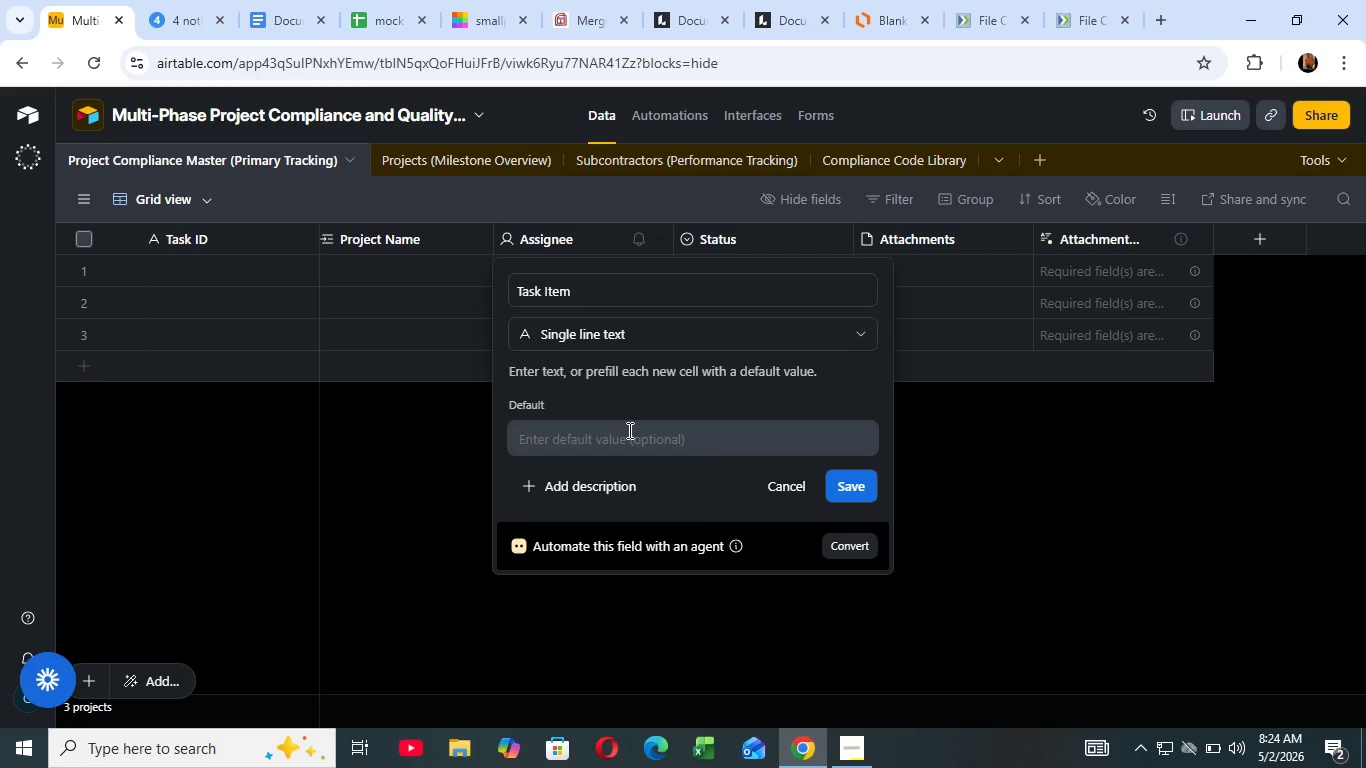 
left_click([854, 481])
 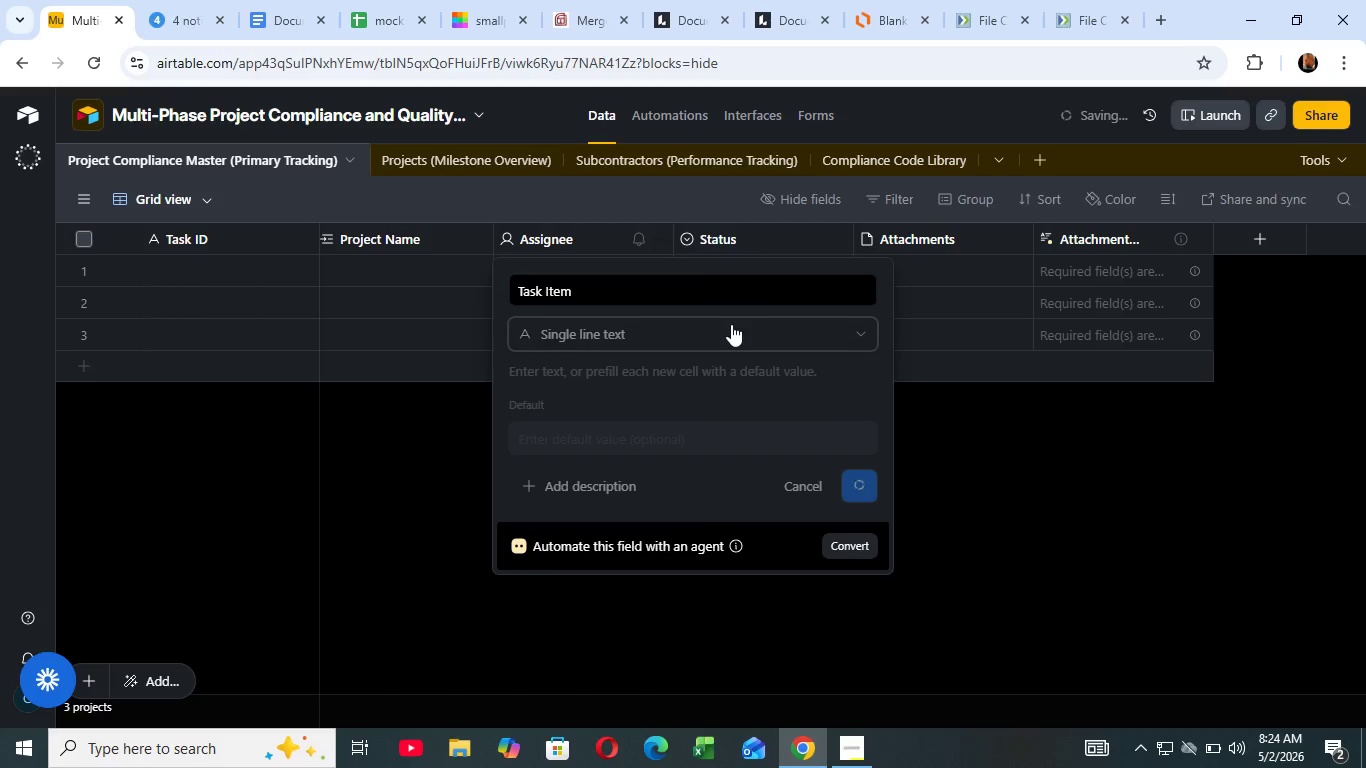 
mouse_move([747, 303])
 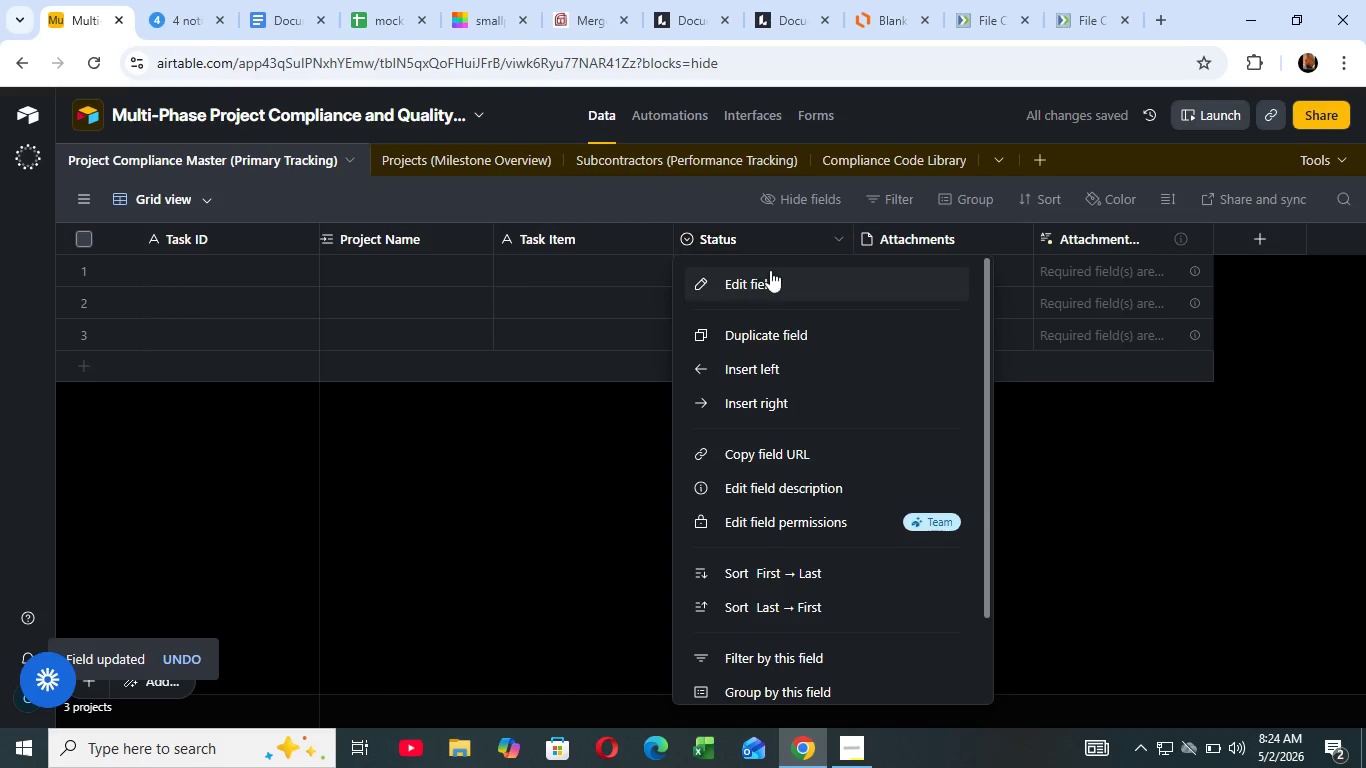 
left_click([833, 235])
 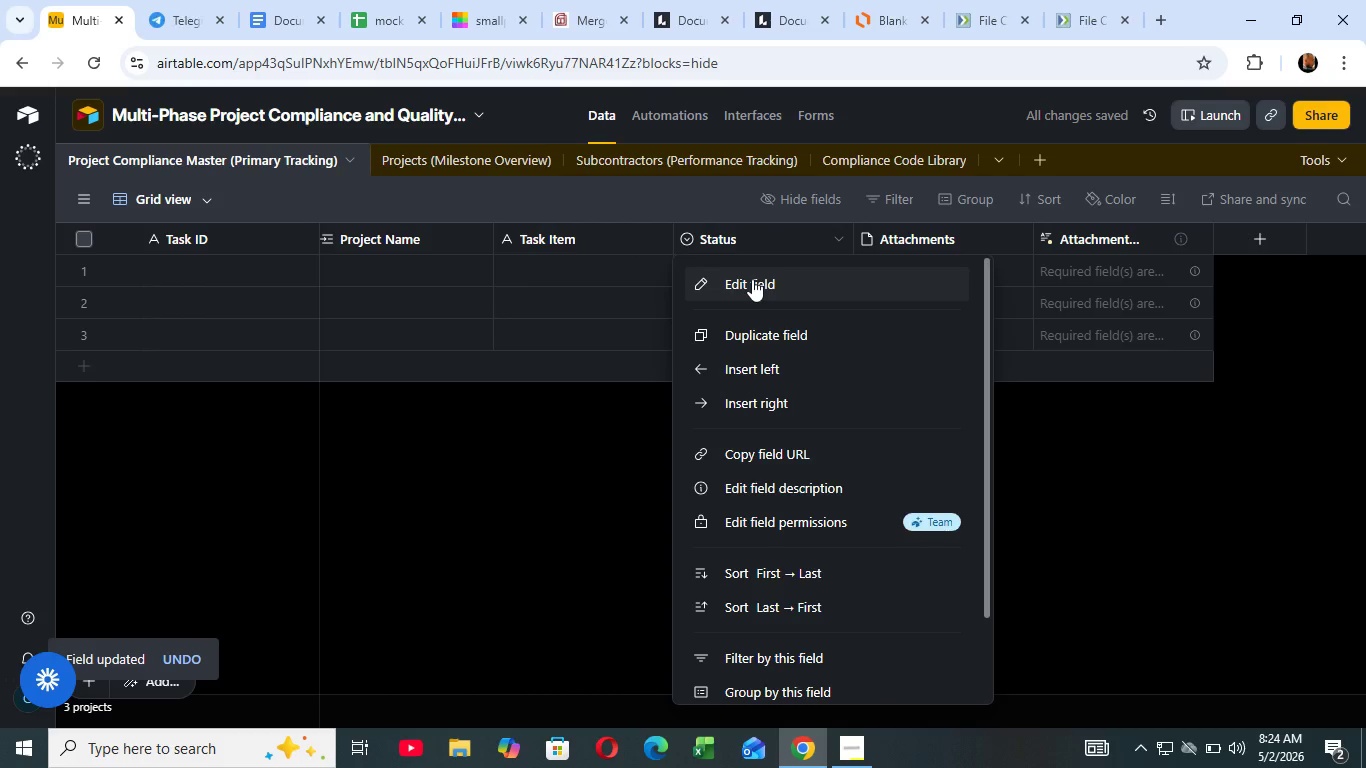 
mouse_move([728, 244])
 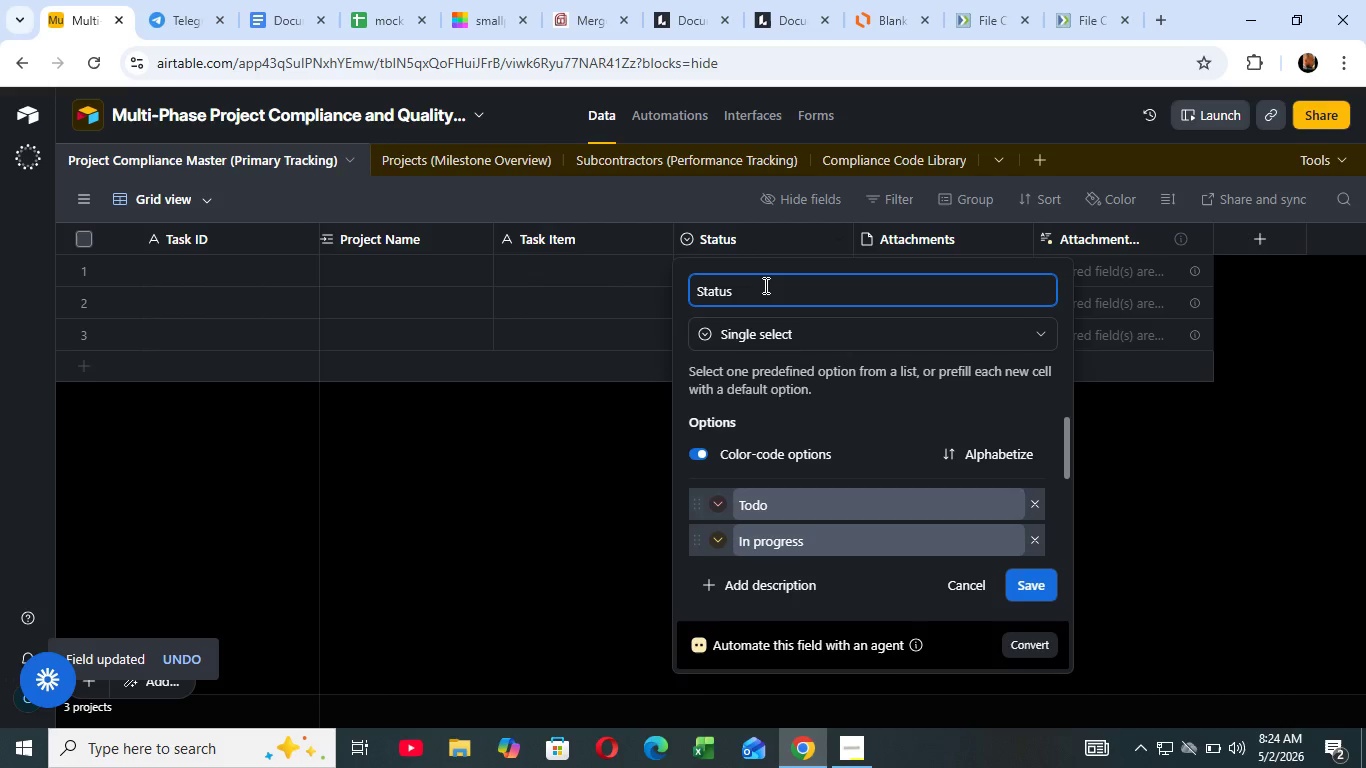 
left_click([764, 285])
 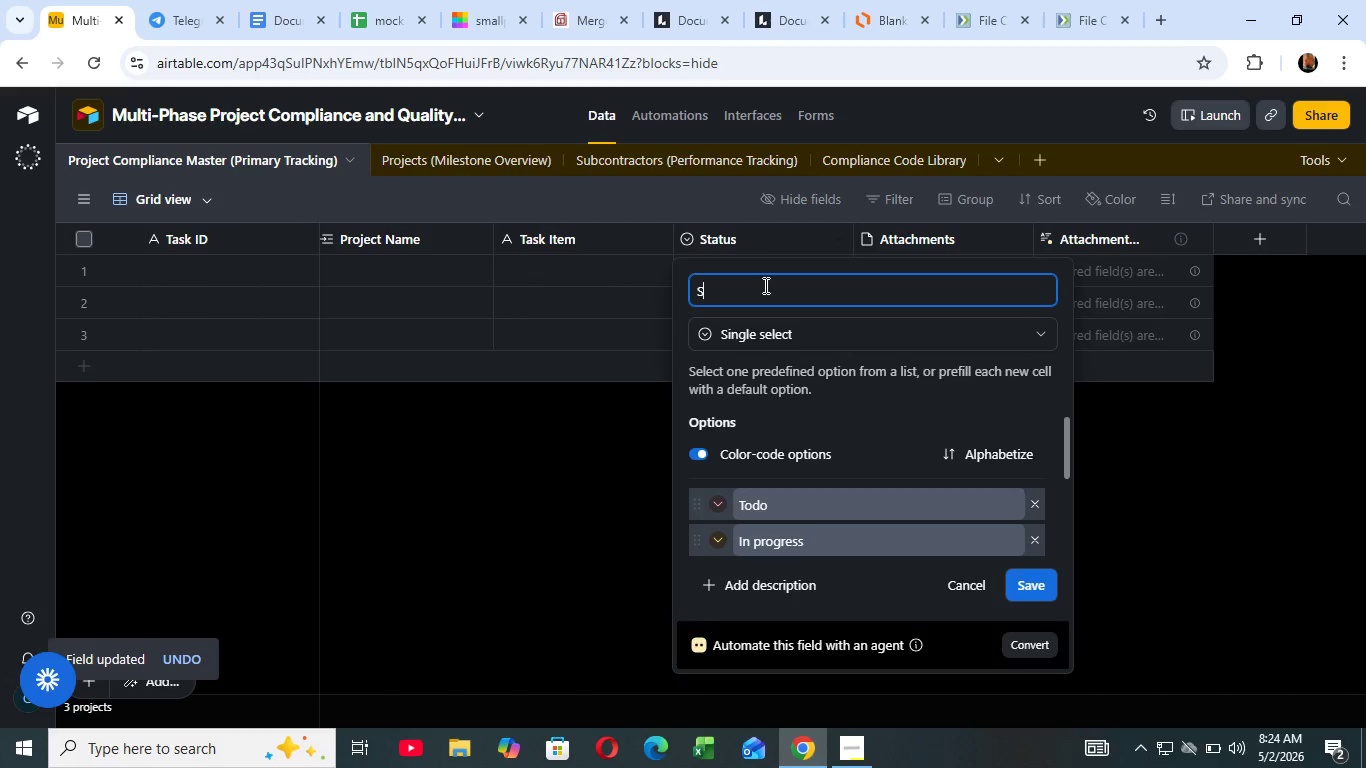 
key(Backspace)
key(Backspace)
key(Backspace)
key(Backspace)
key(Backspace)
key(Backspace)
key(Backspace)
type(catagory)
 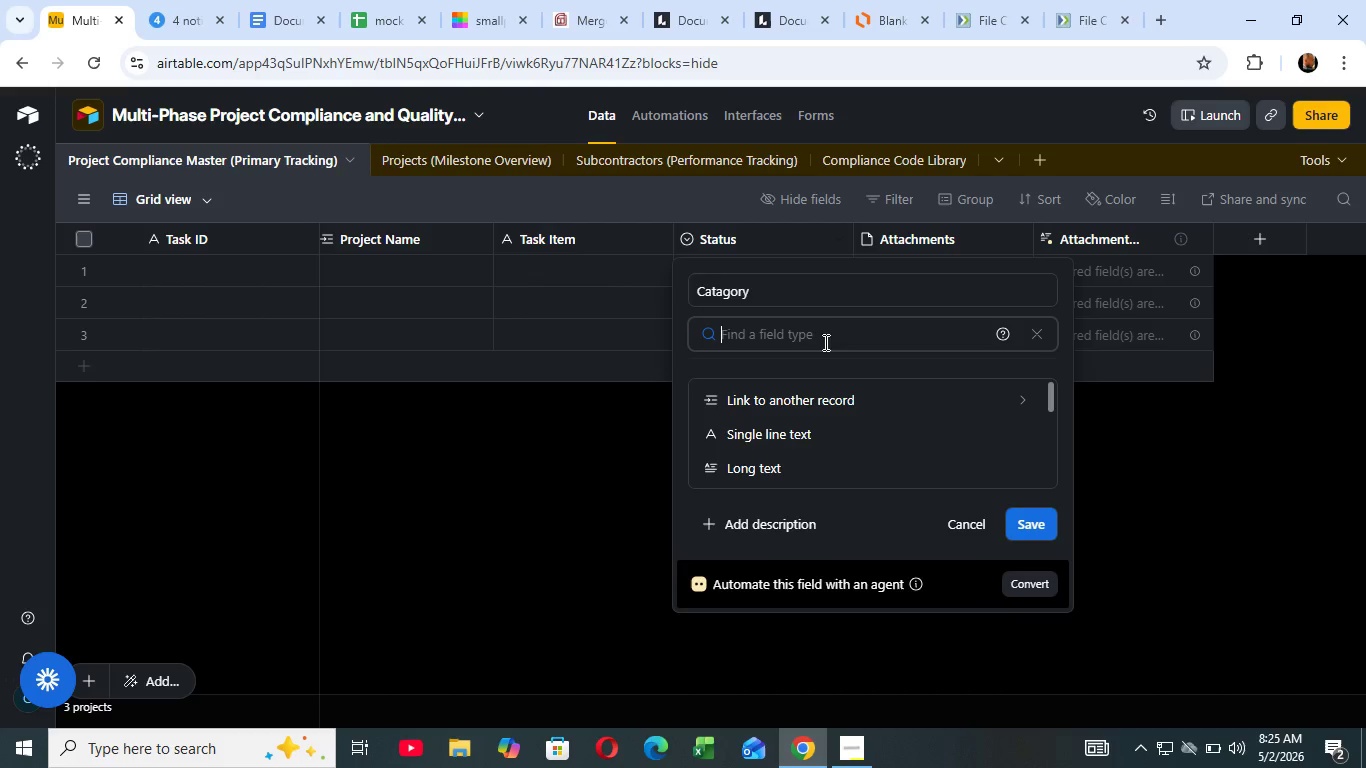 
wait(57.0)
 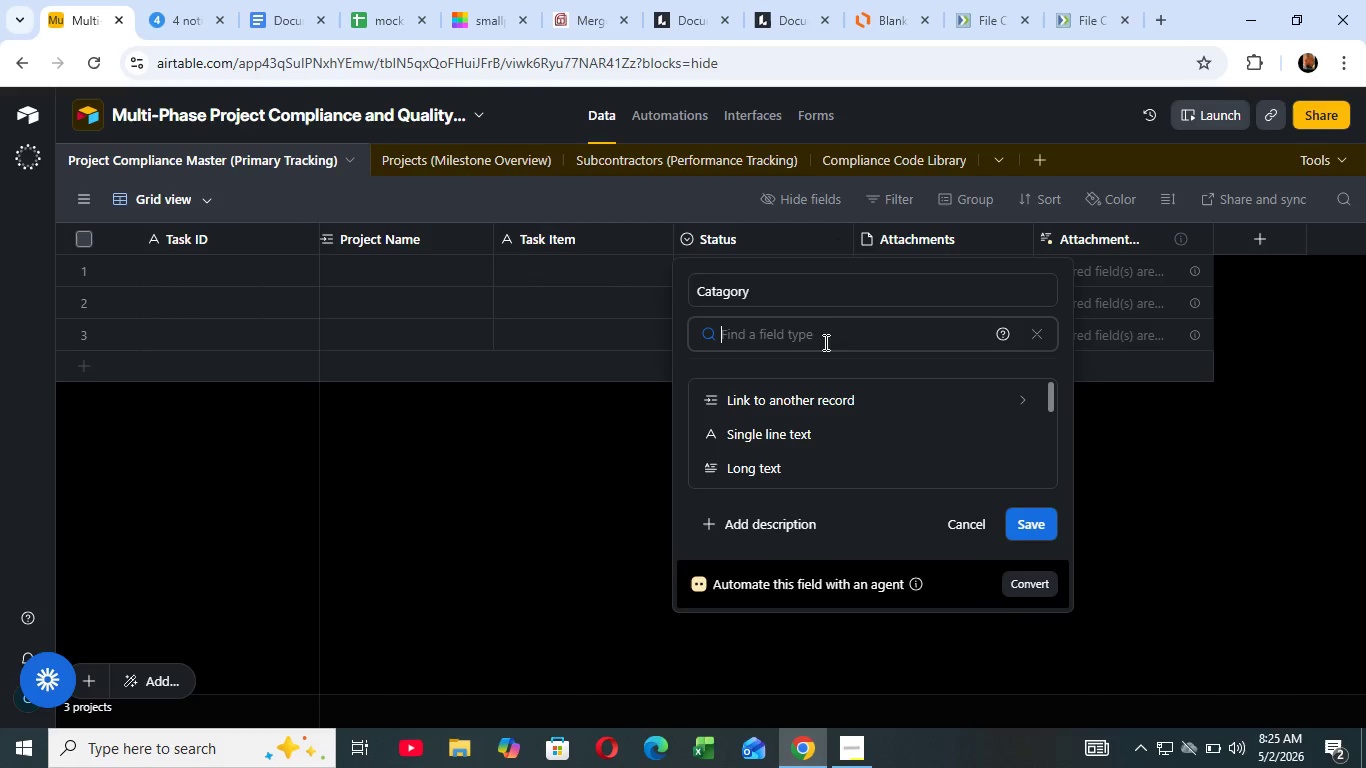 
scroll: coordinate [789, 410], scroll_direction: down, amount: 2.0
 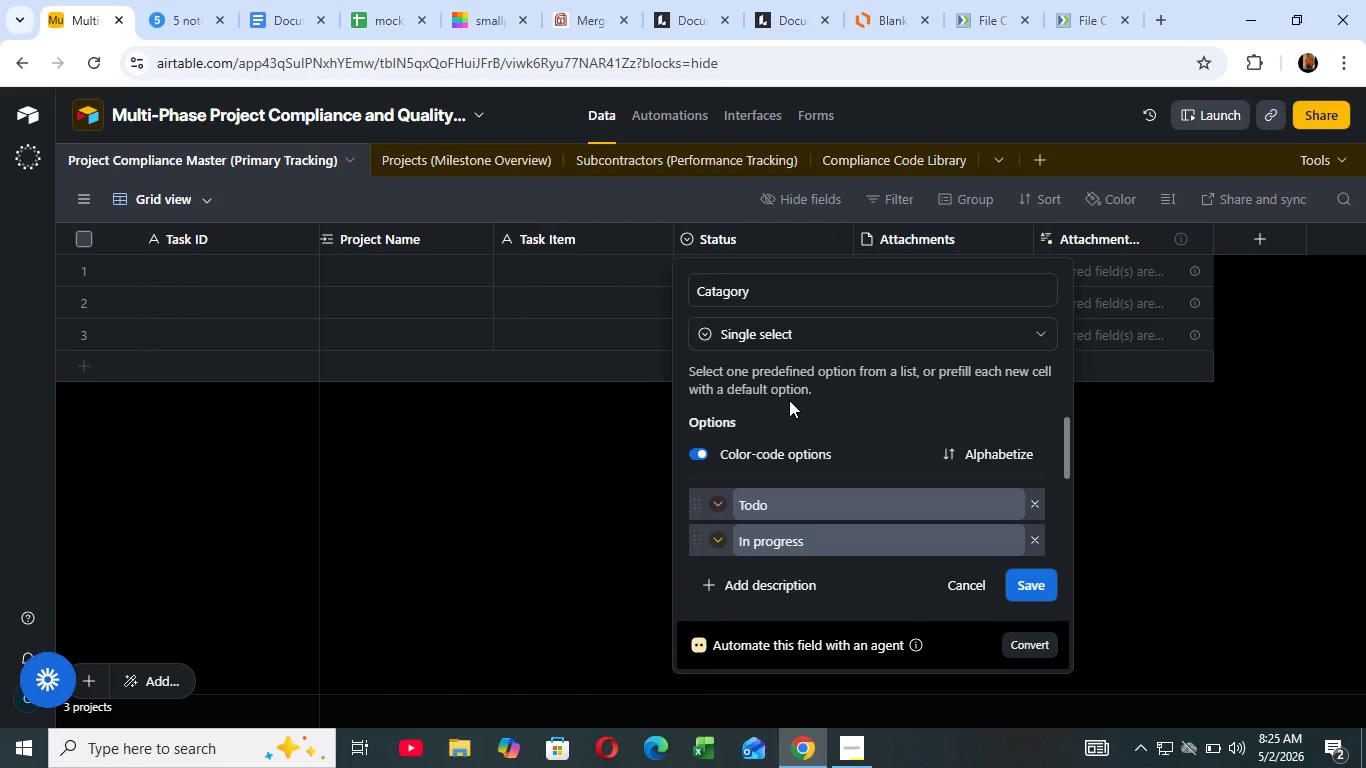 
left_click([789, 400])
 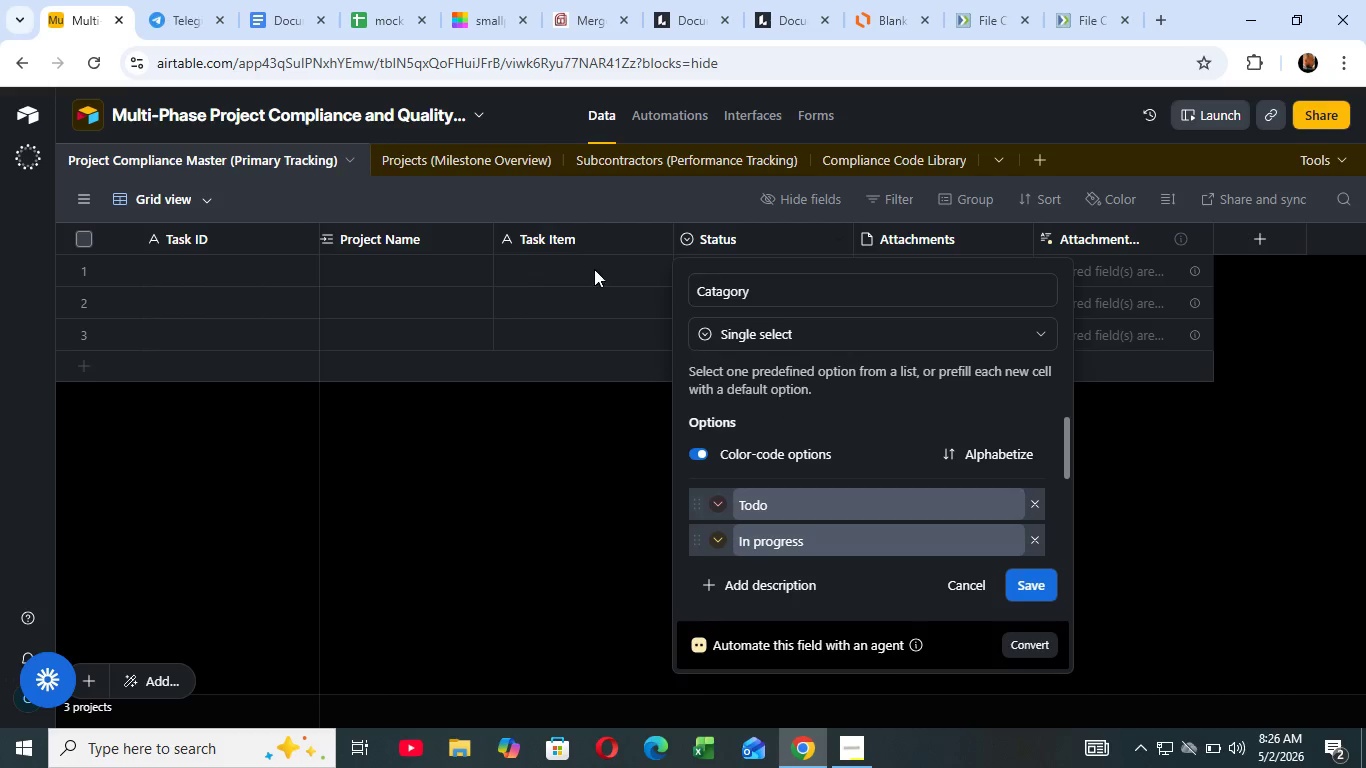 
wait(51.28)
 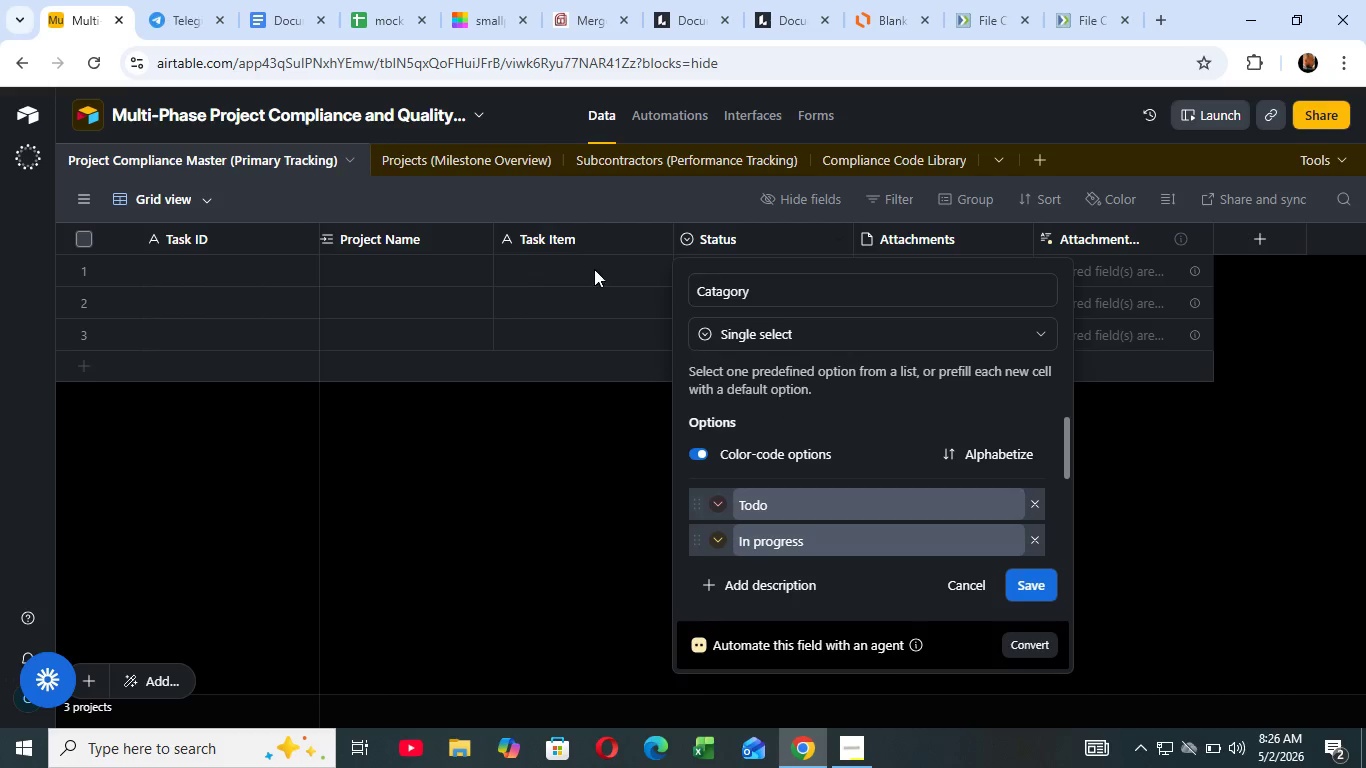 
double_click([1035, 493])
 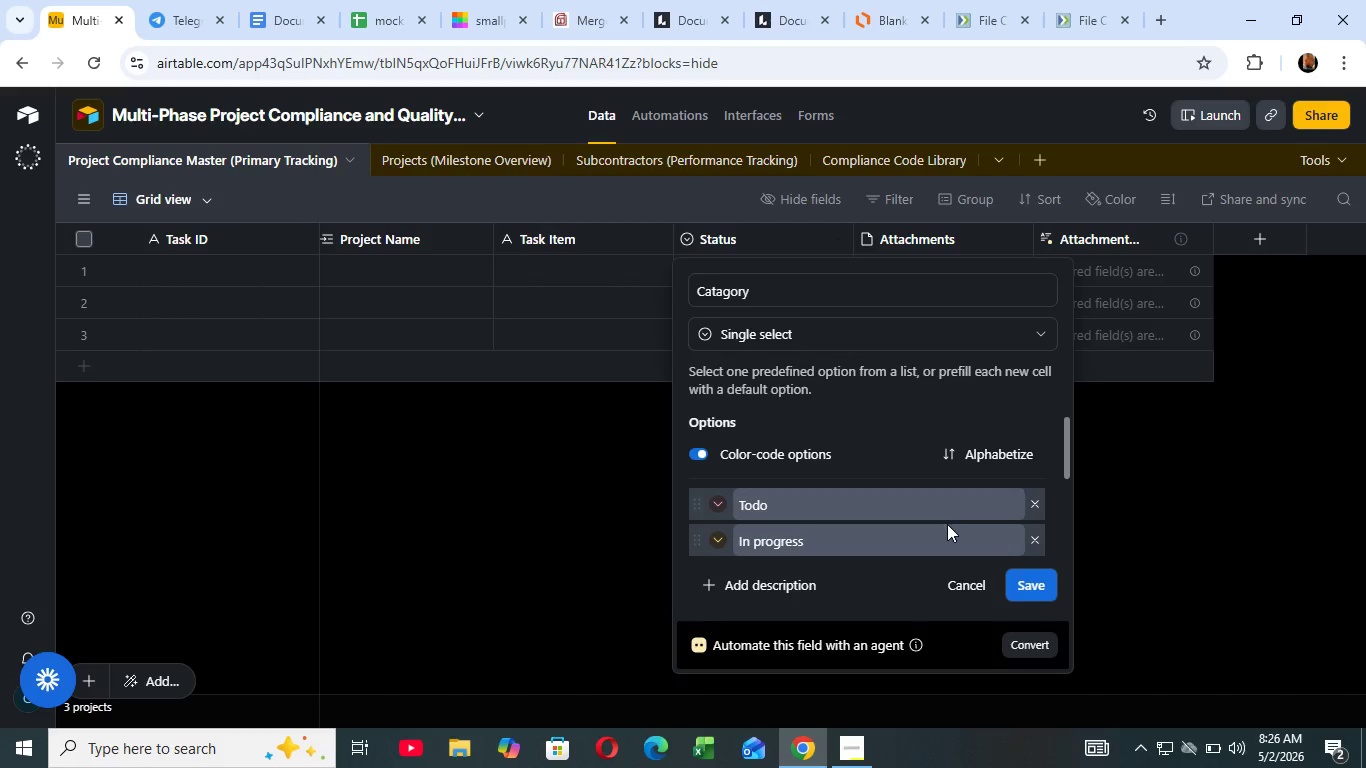 
left_click([948, 522])
 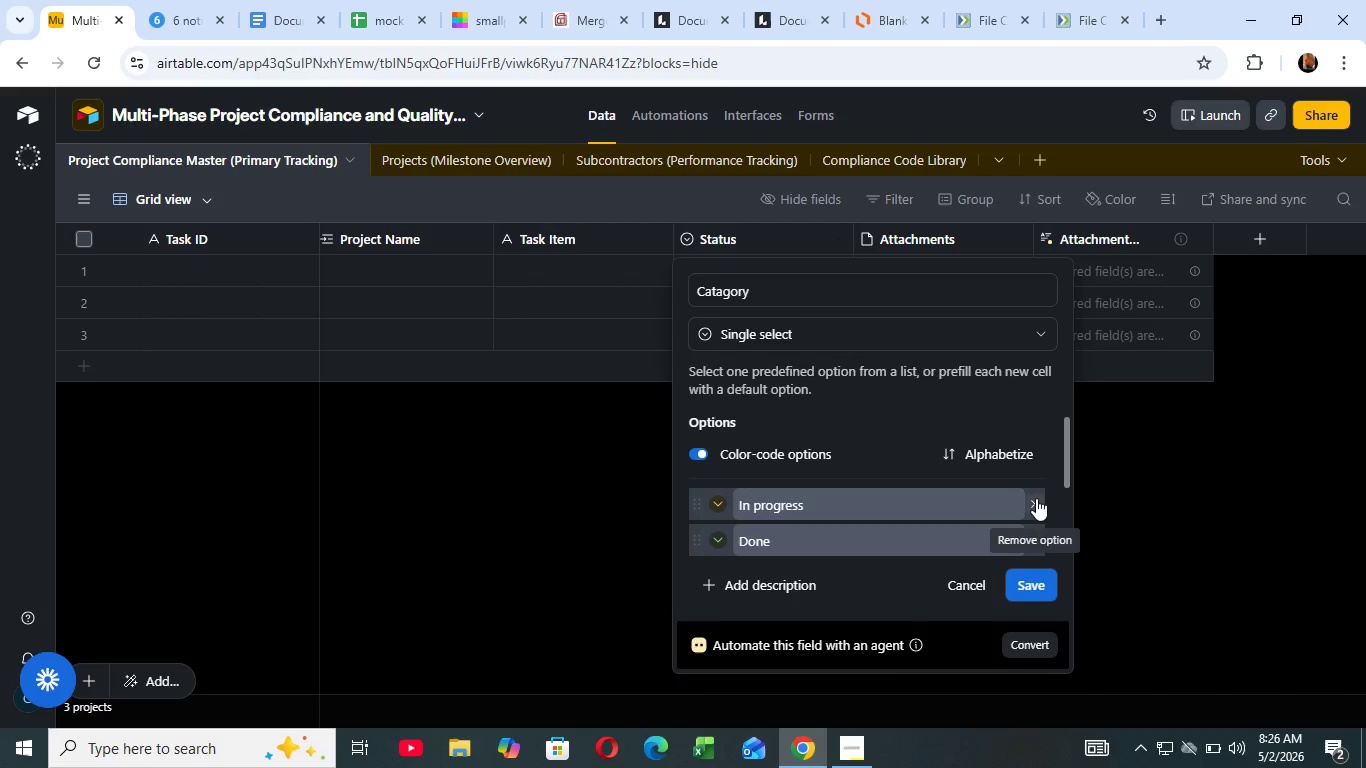 
left_click([1036, 498])
 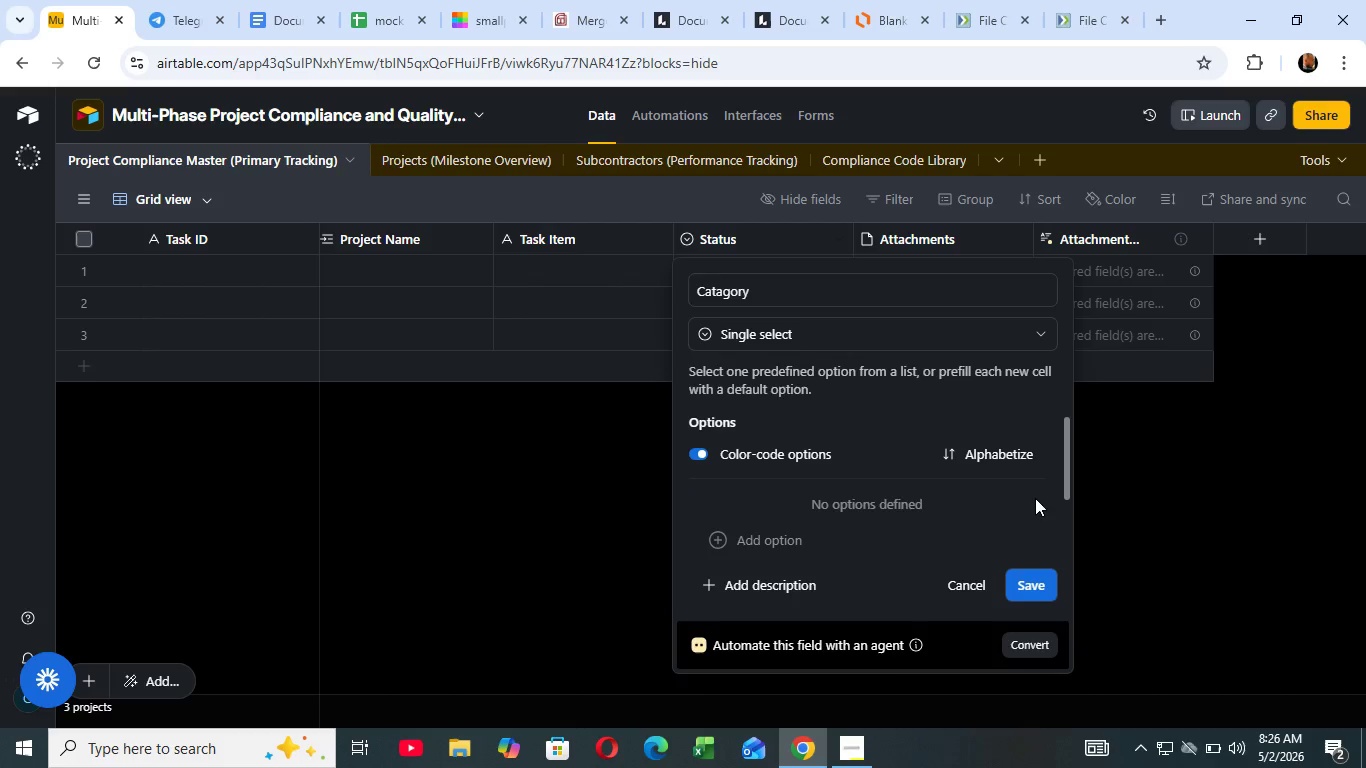 
left_click([1036, 498])
 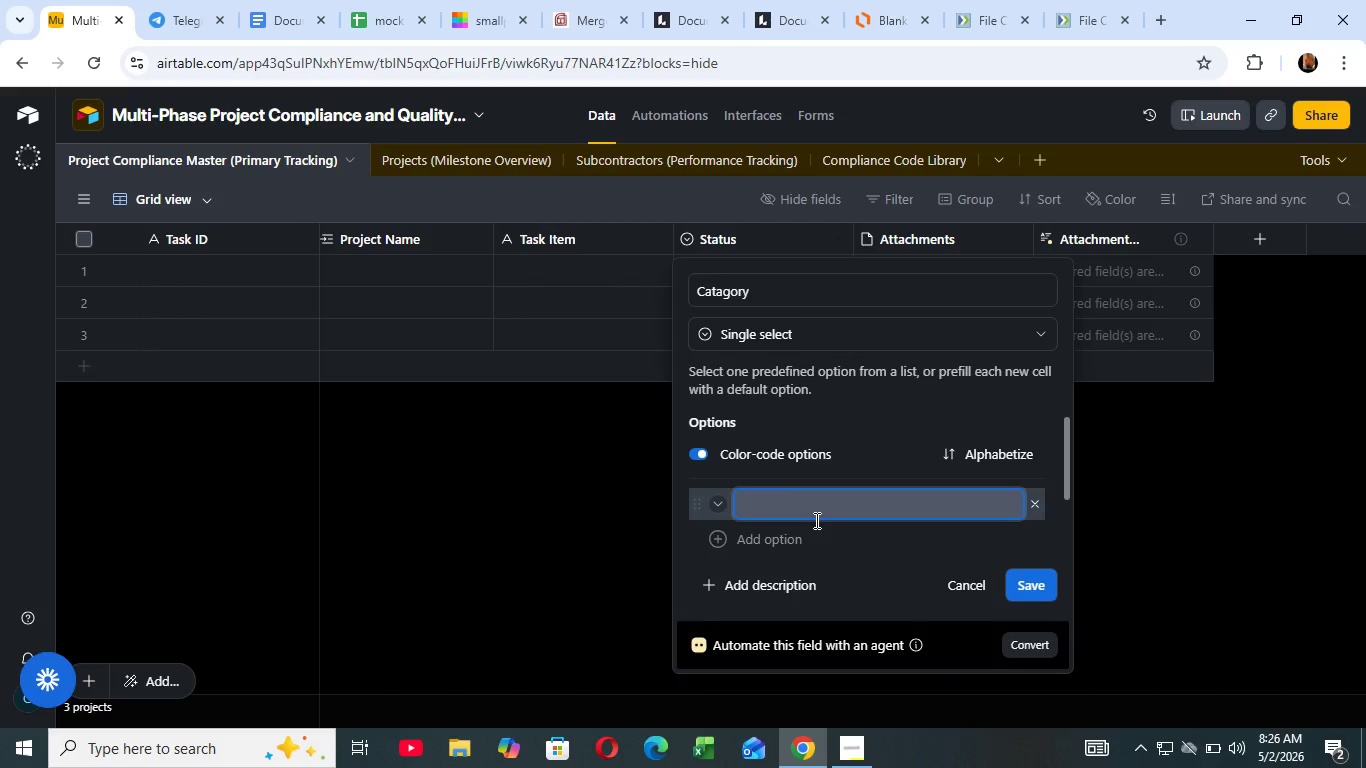 
wait(7.83)
 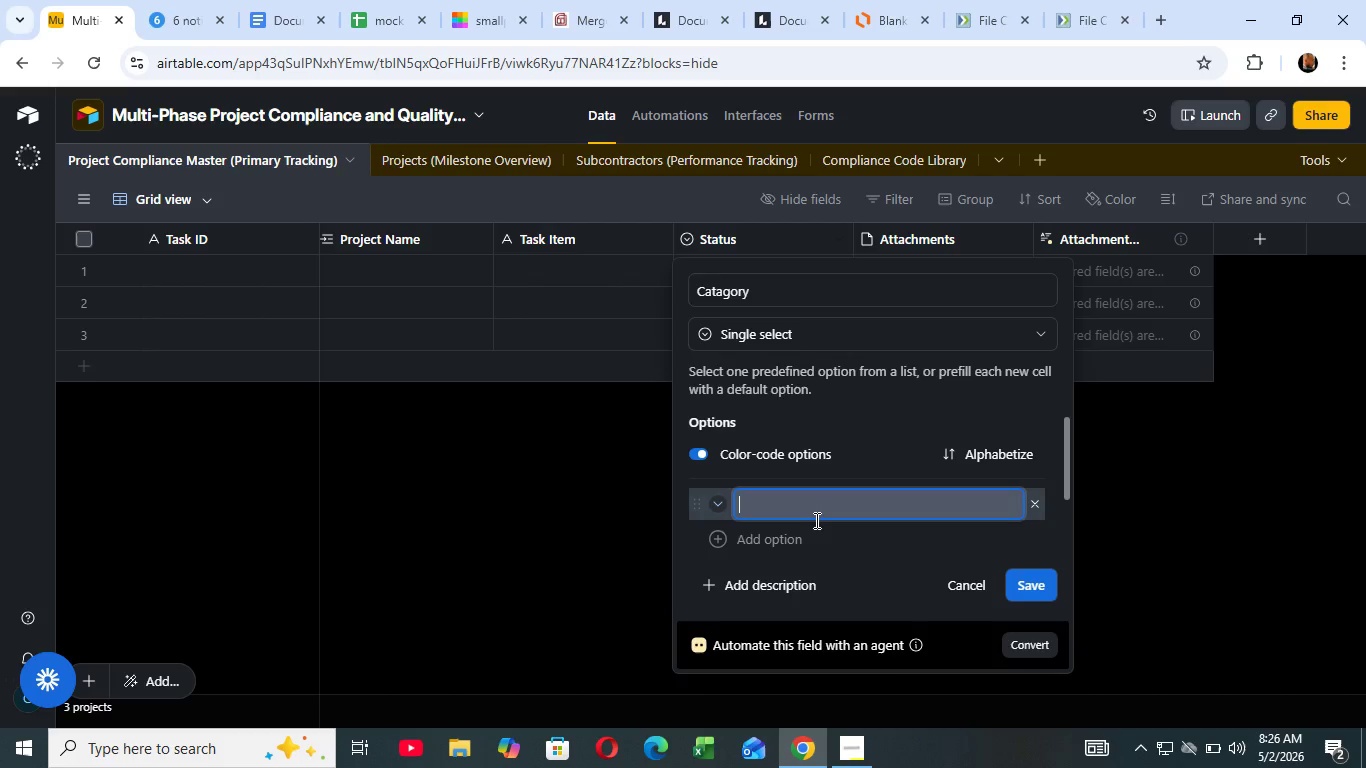 
type(Safety)
 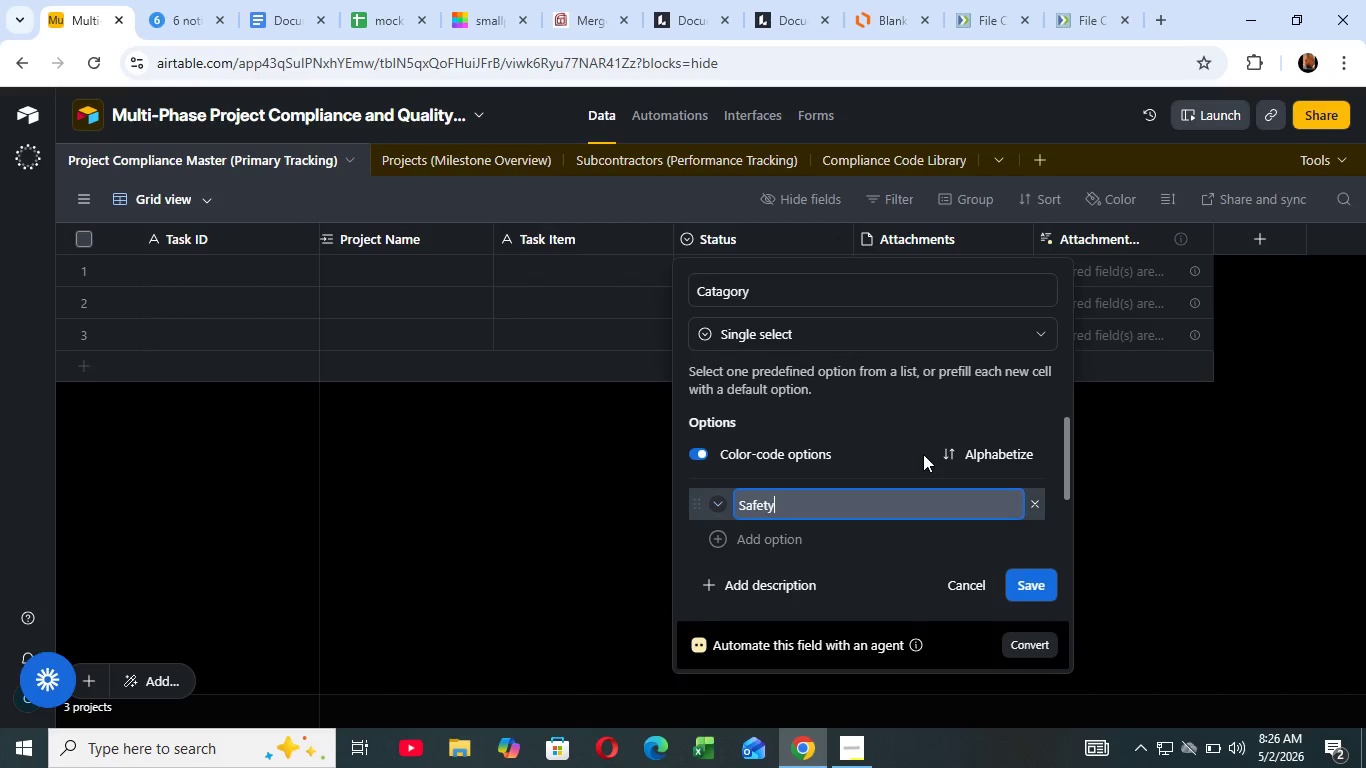 
key(Enter)
 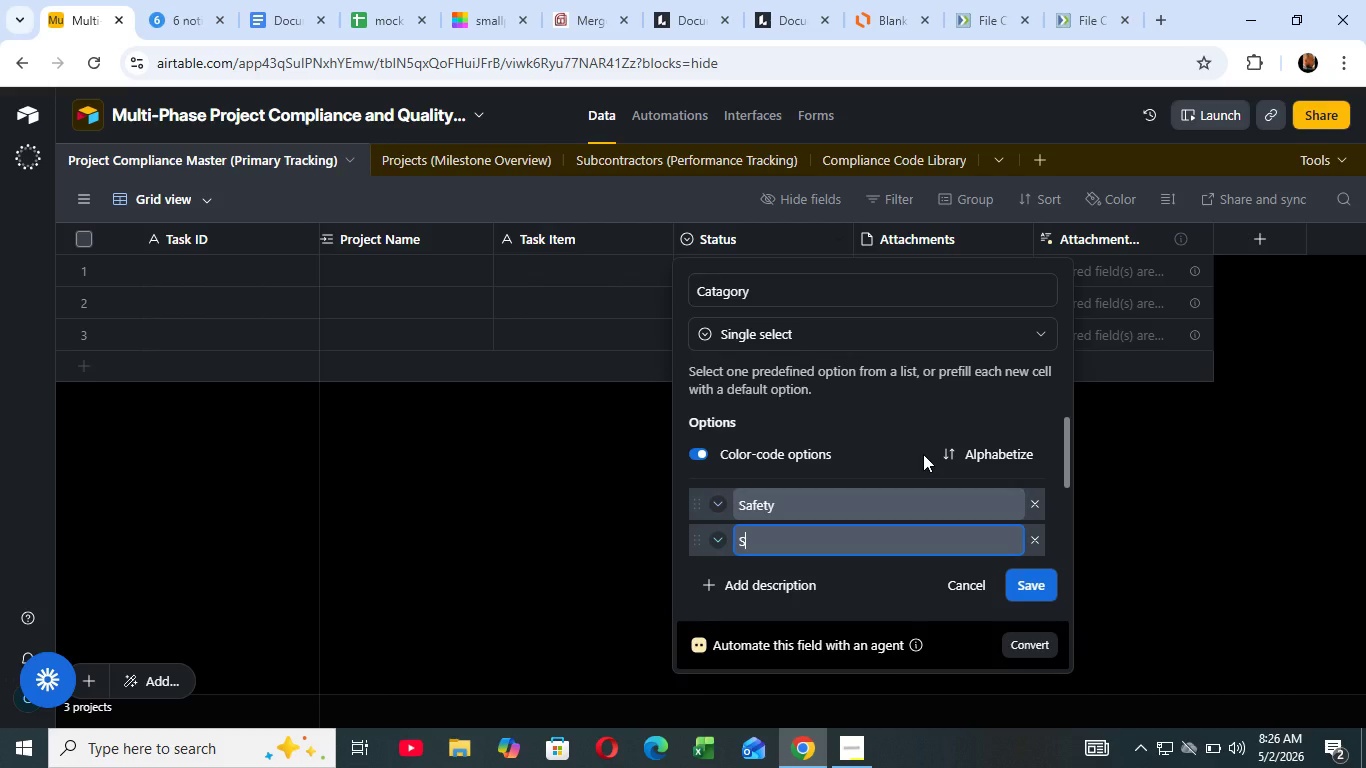 
type(Strucur)
 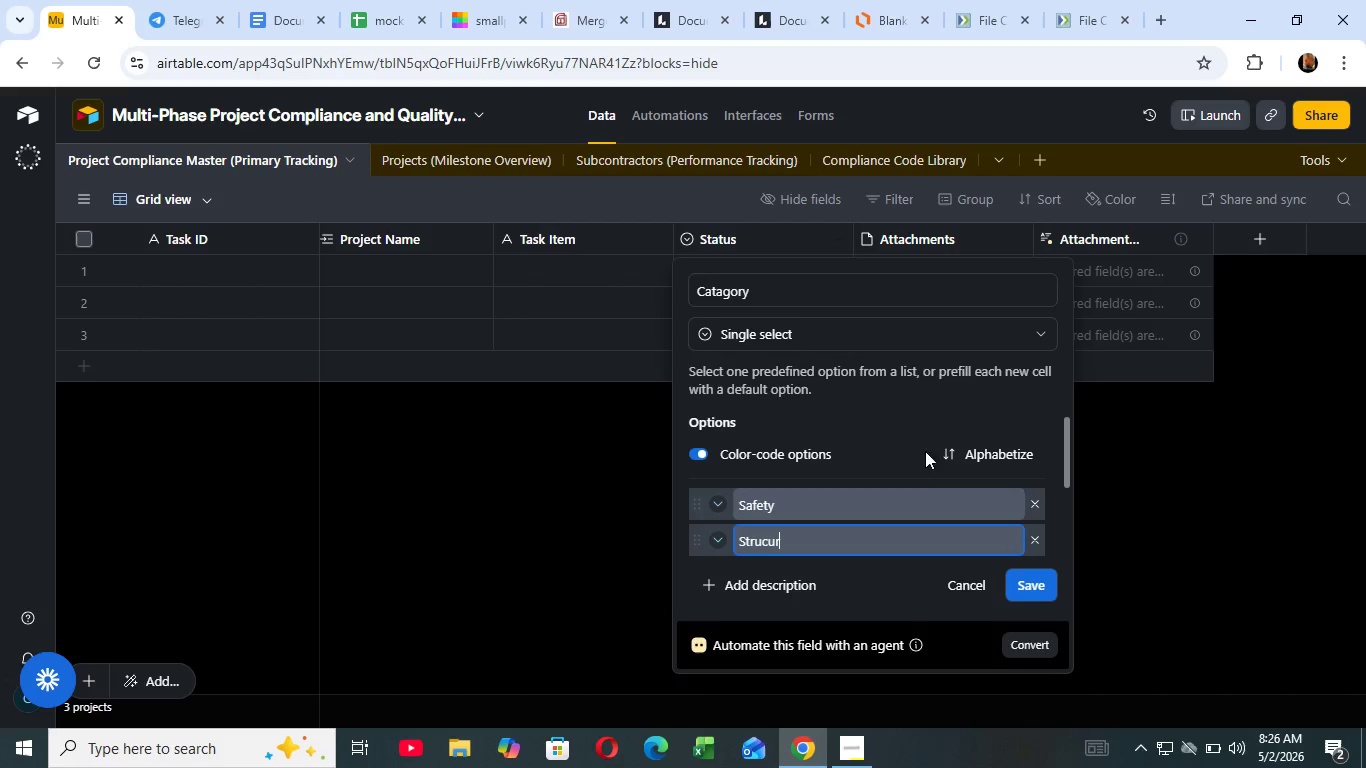 
key(Backspace)
key(Backspace)
type(tural )
 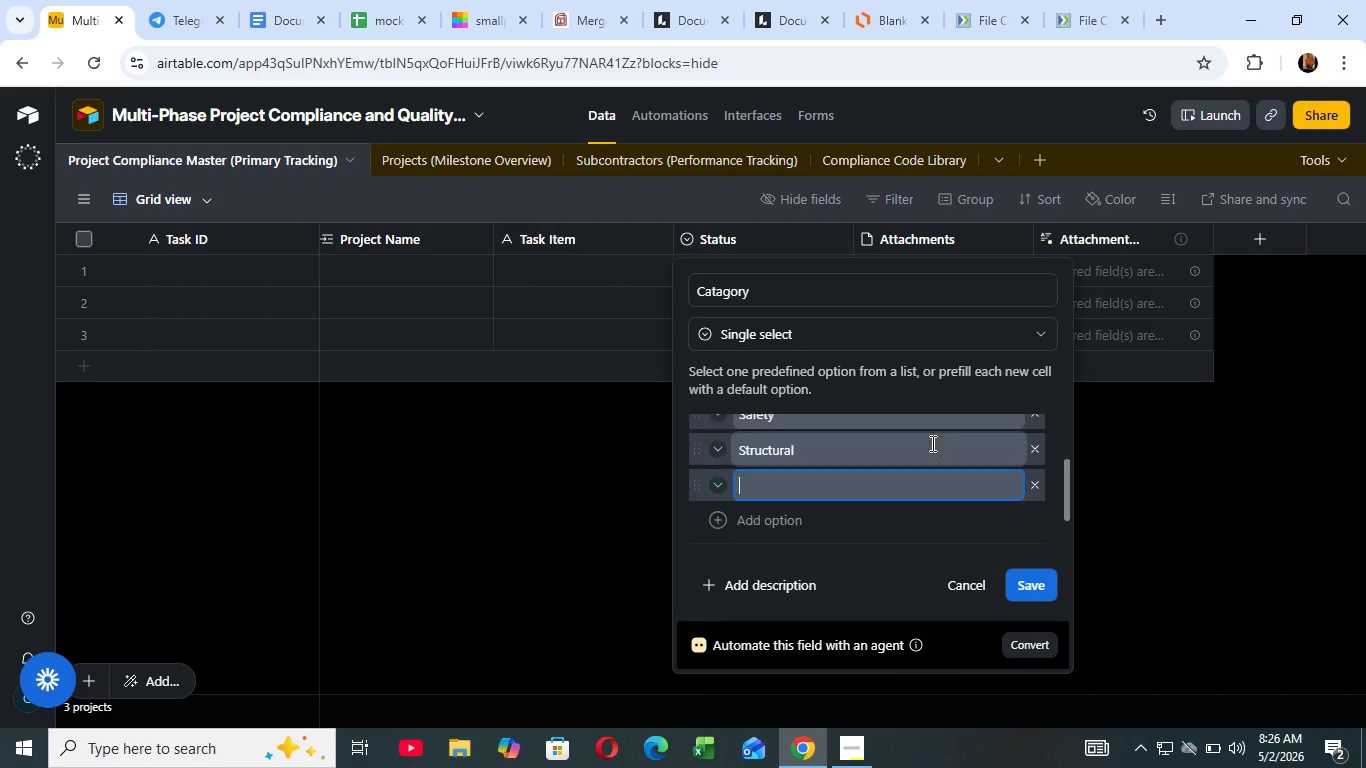 
key(Enter)
 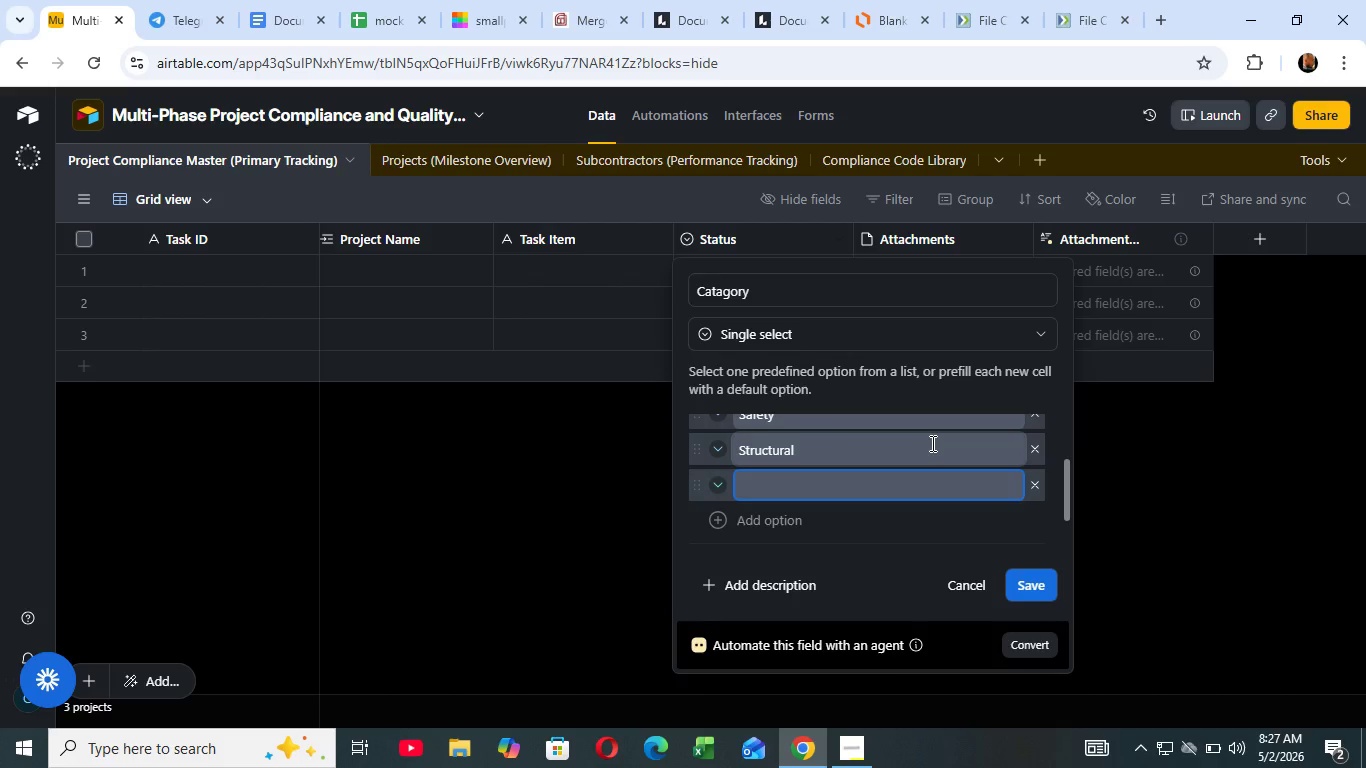 
wait(33.59)
 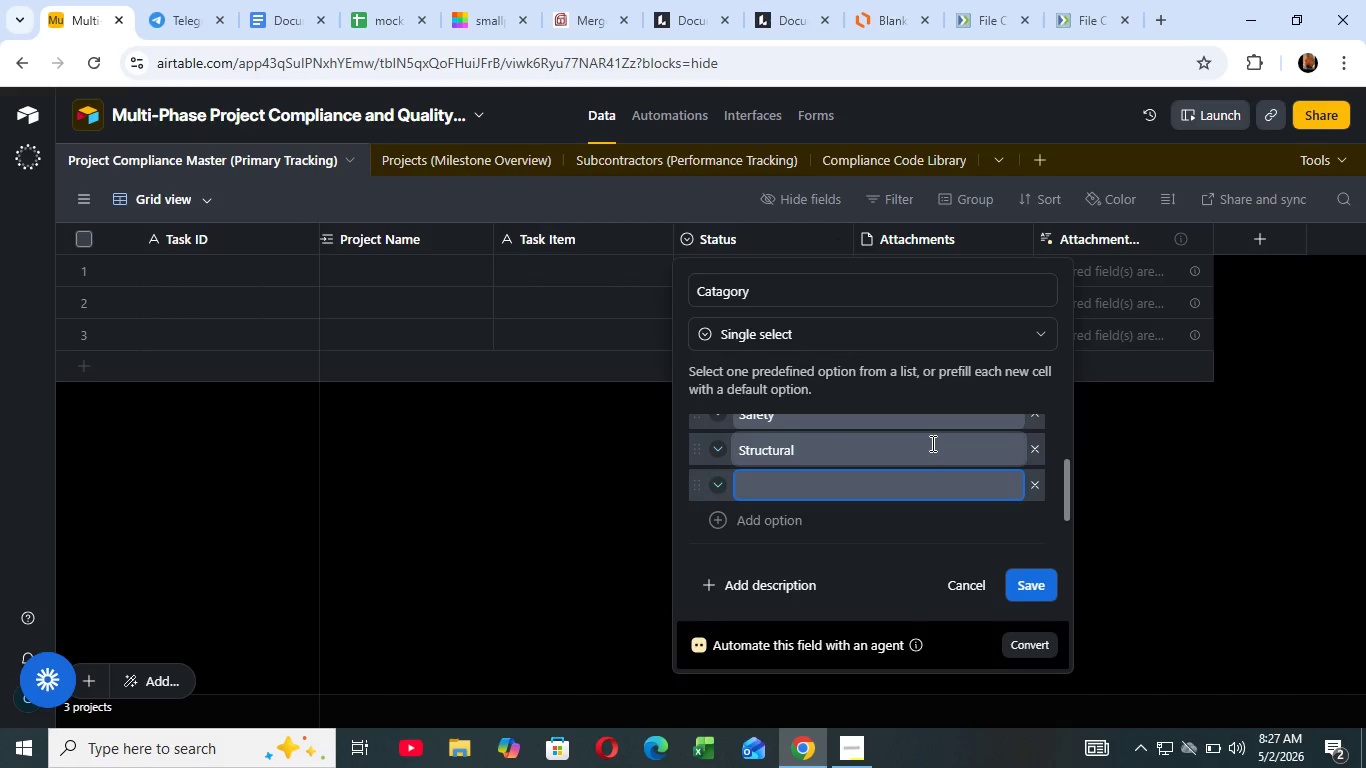 
type(Finish)
 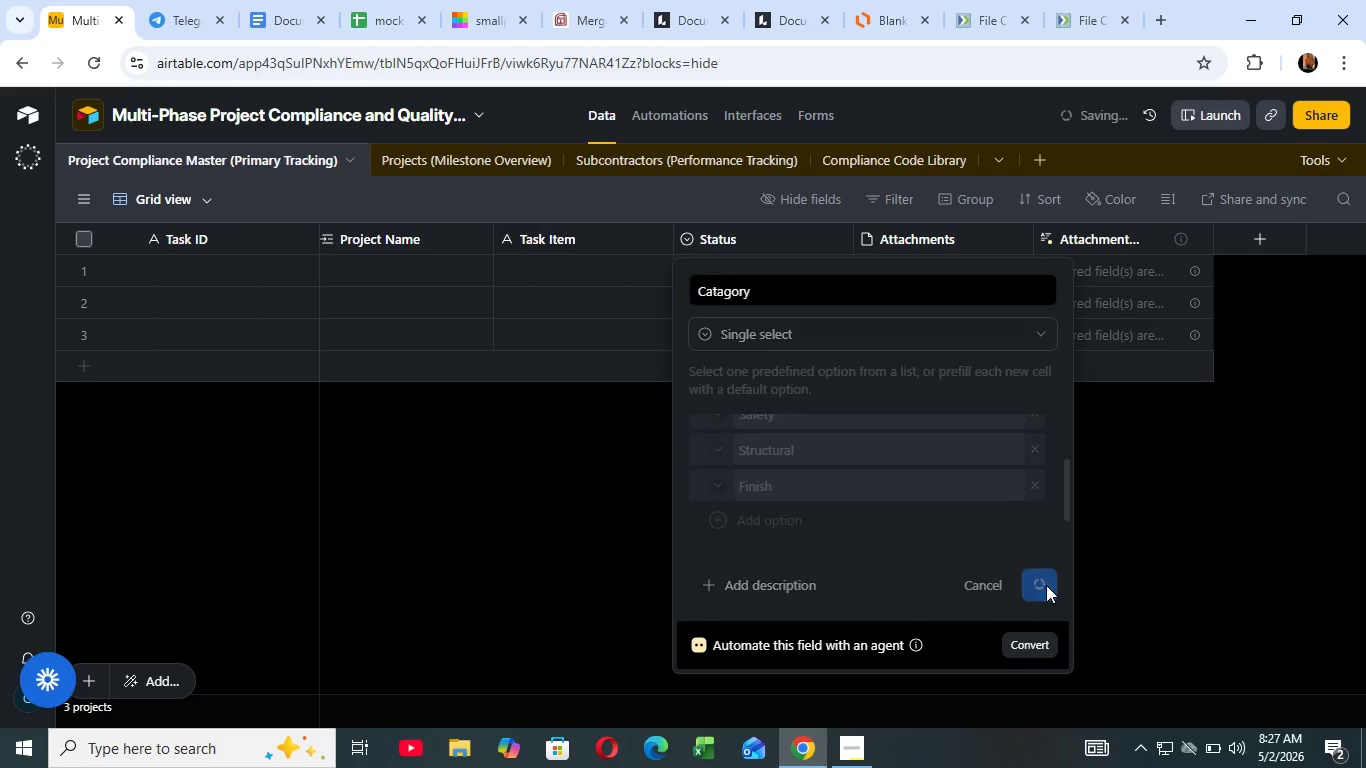 
left_click([1046, 585])
 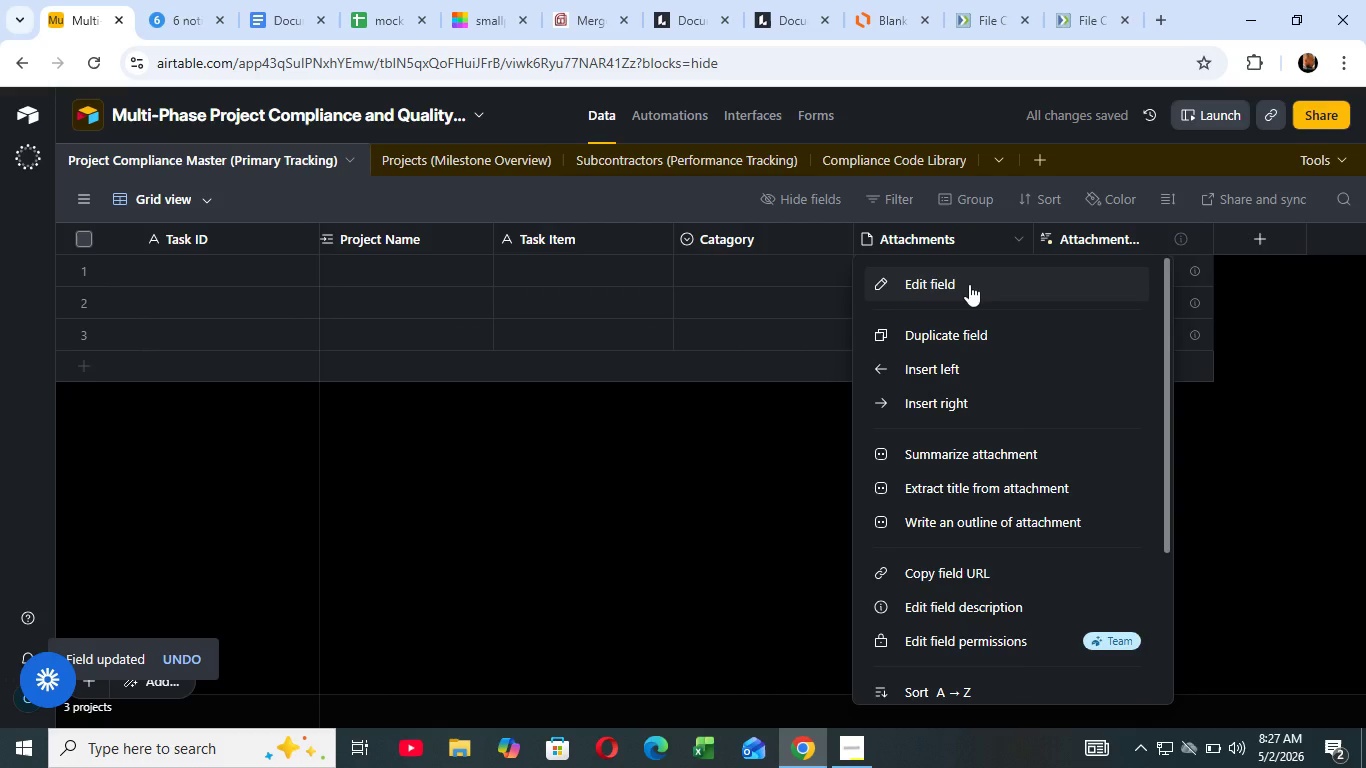 
left_click([969, 284])
 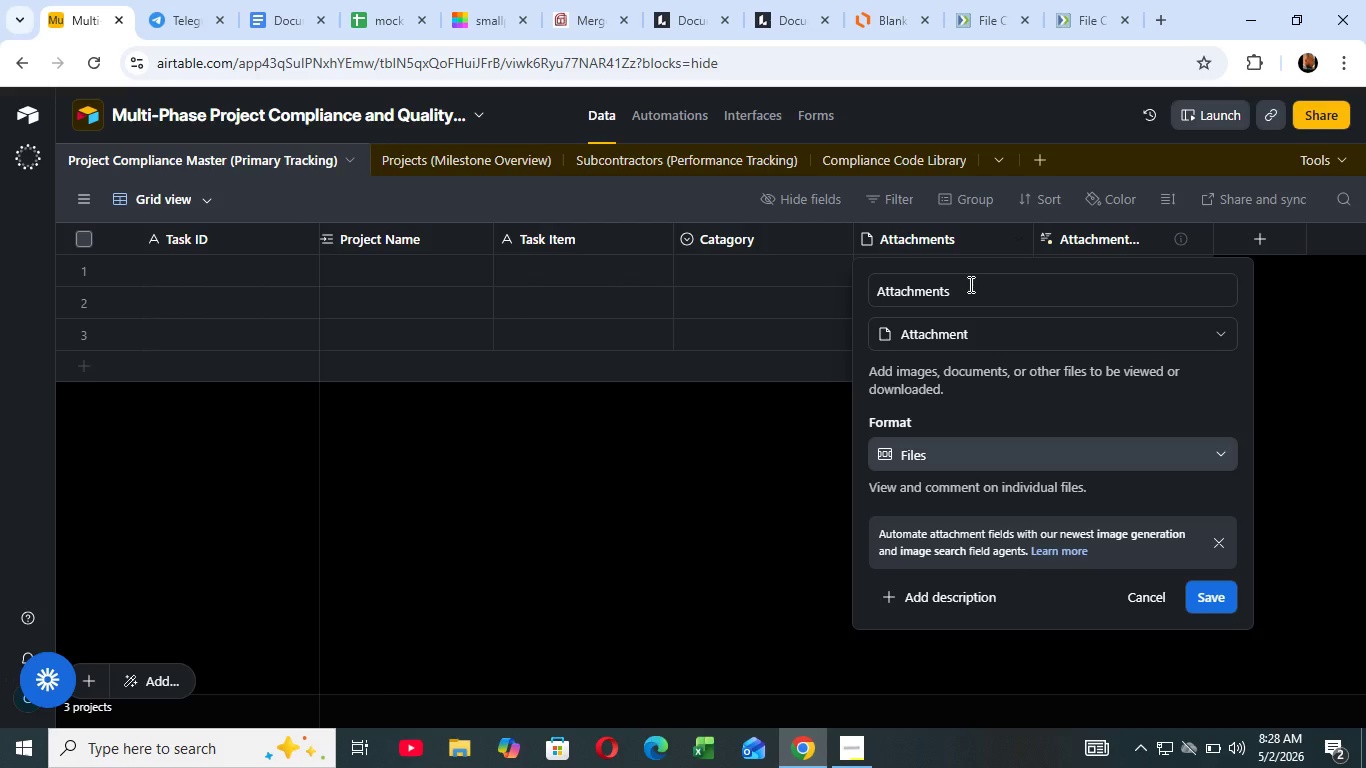 
wait(55.39)
 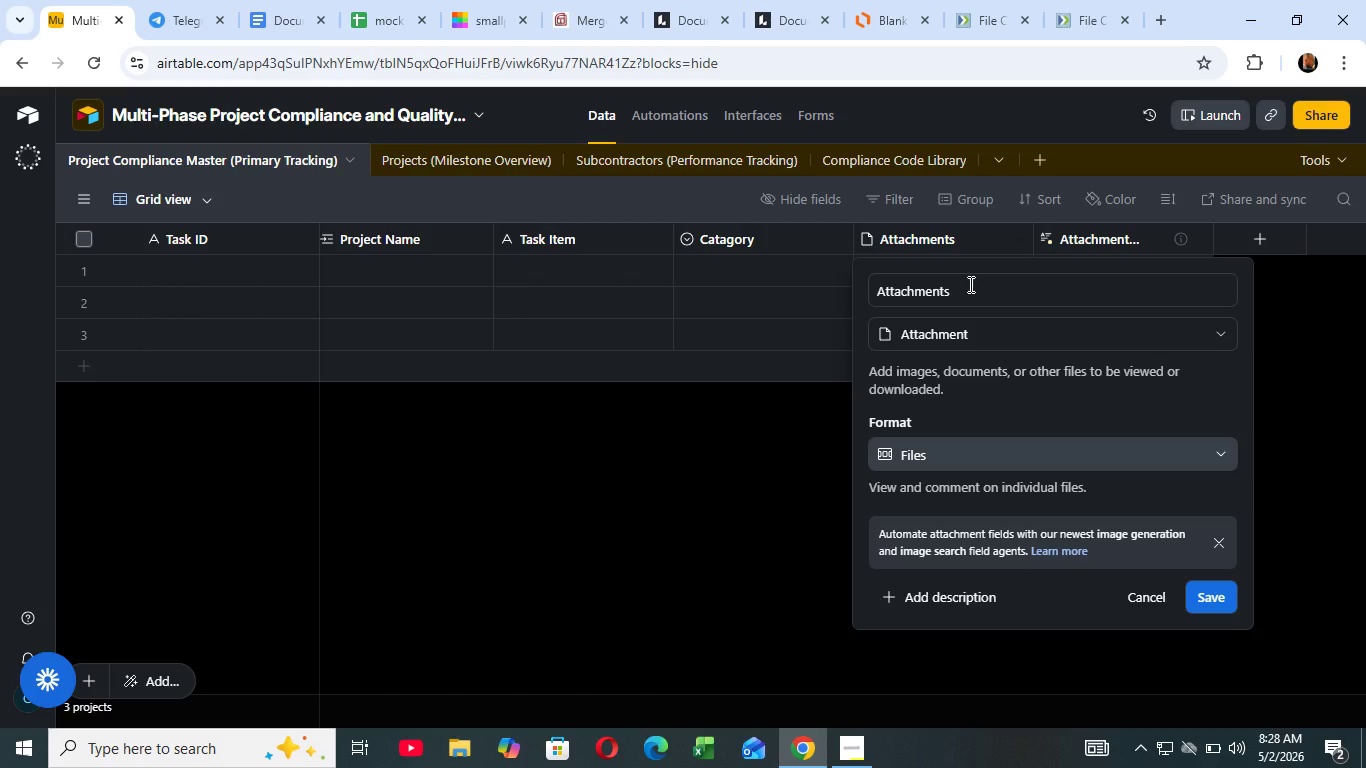 
left_click([970, 287])
 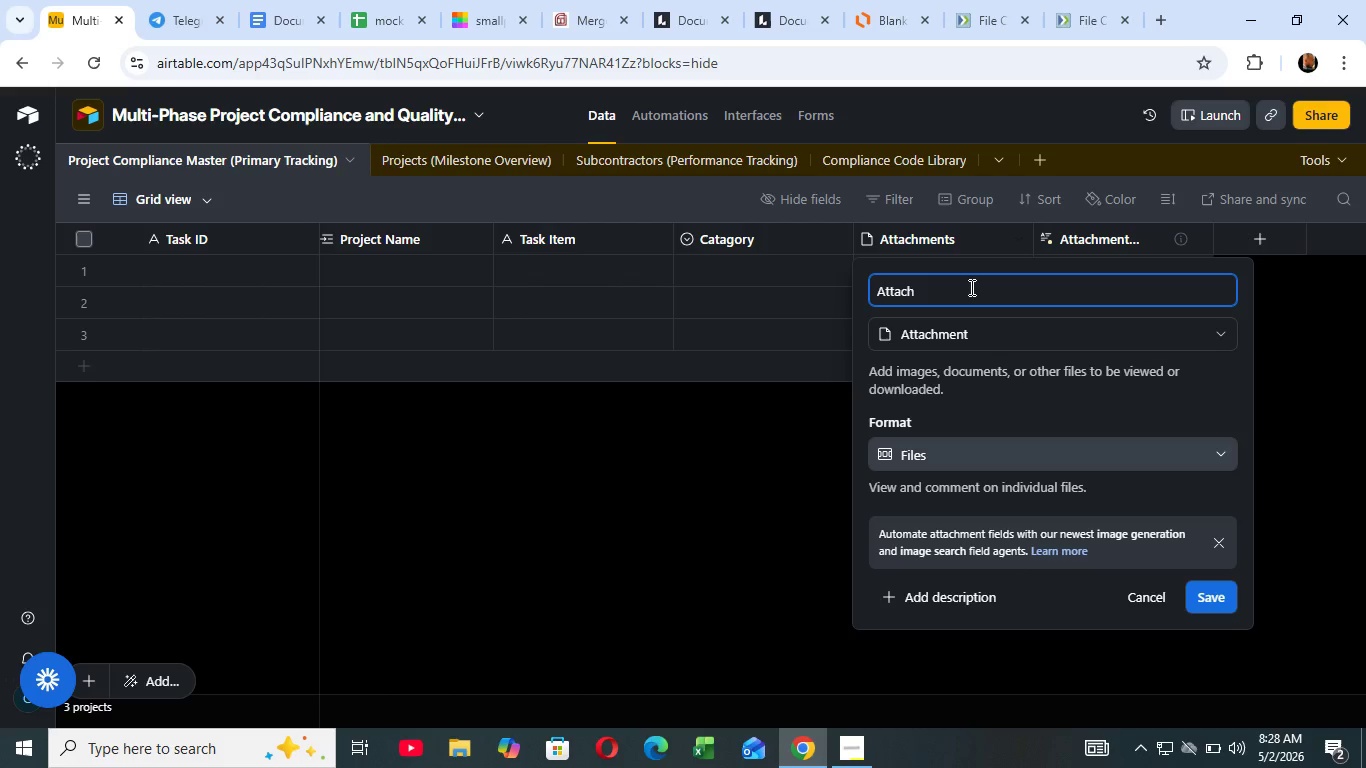 
hold_key(key=Backspace, duration=1.17)
 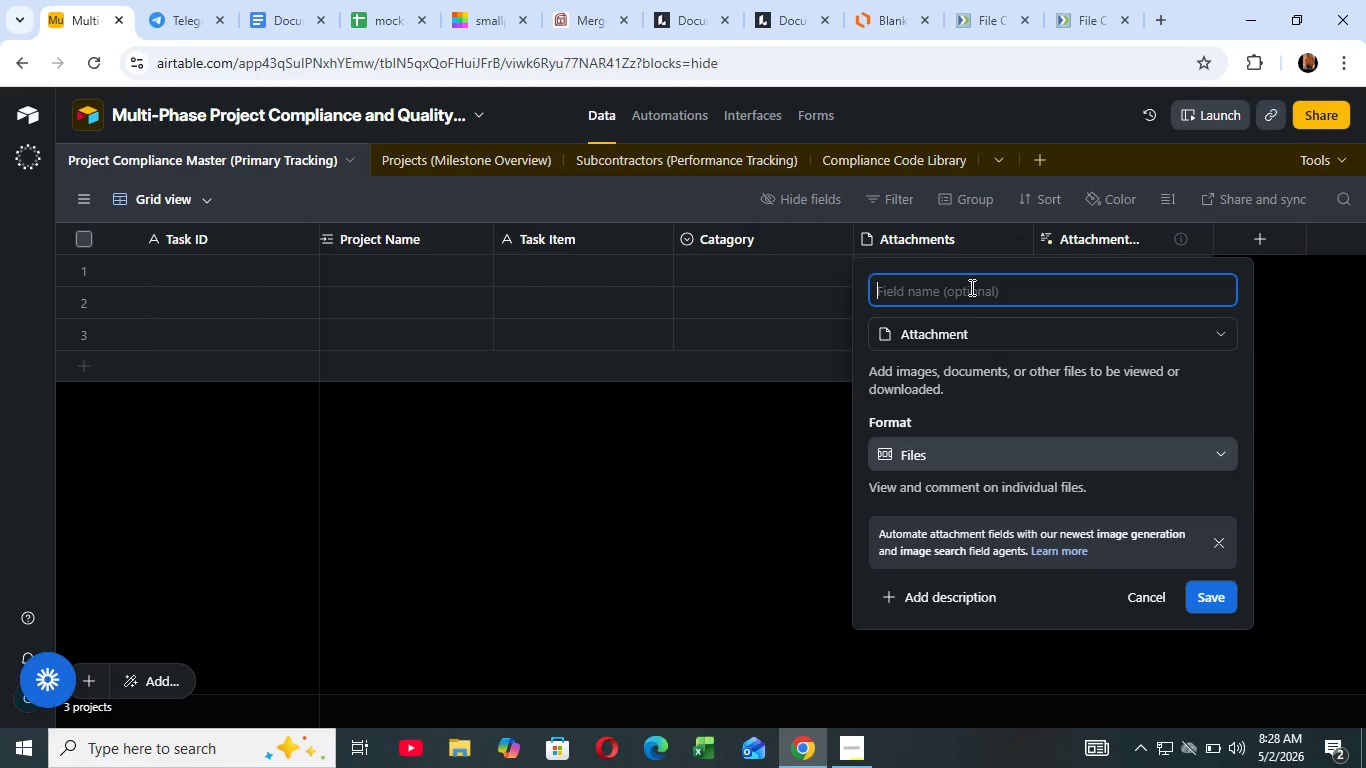 
type(Compliance CODE)
 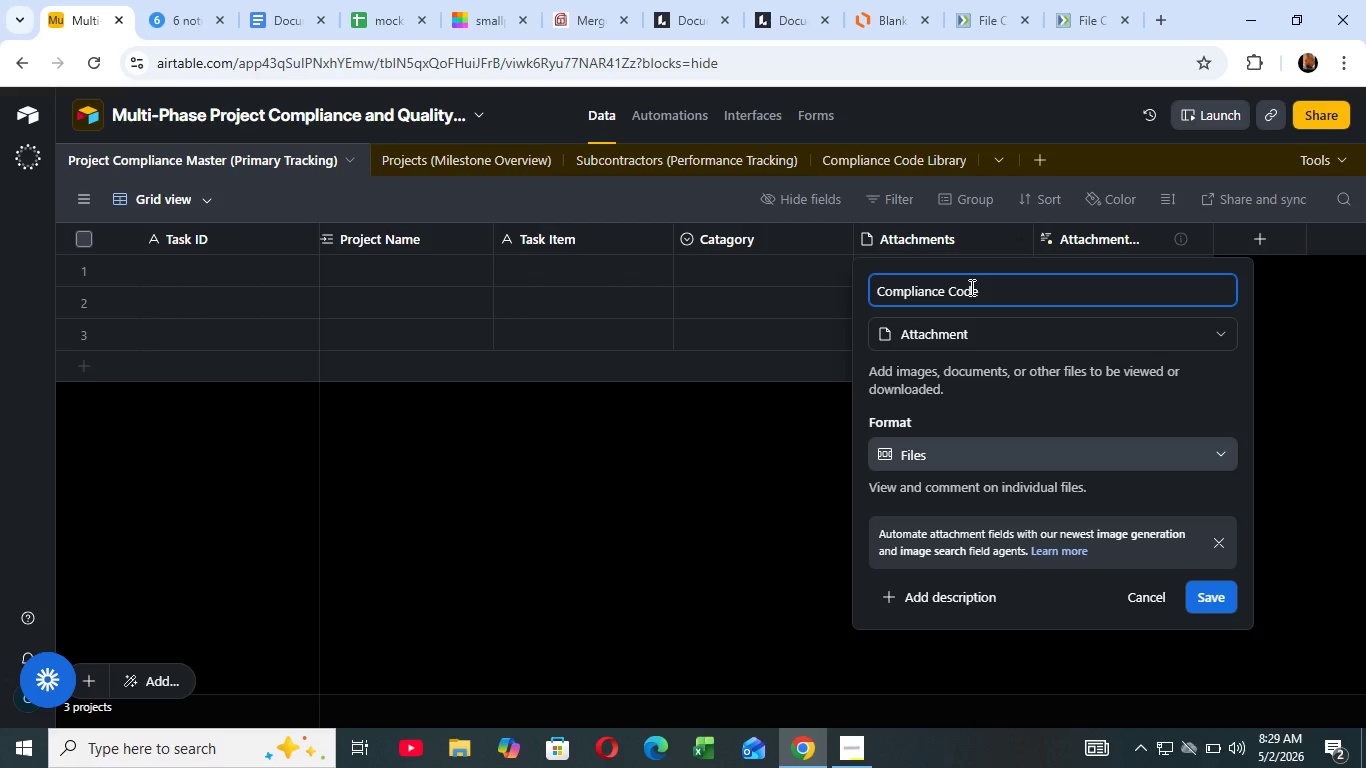 
wait(46.14)
 